 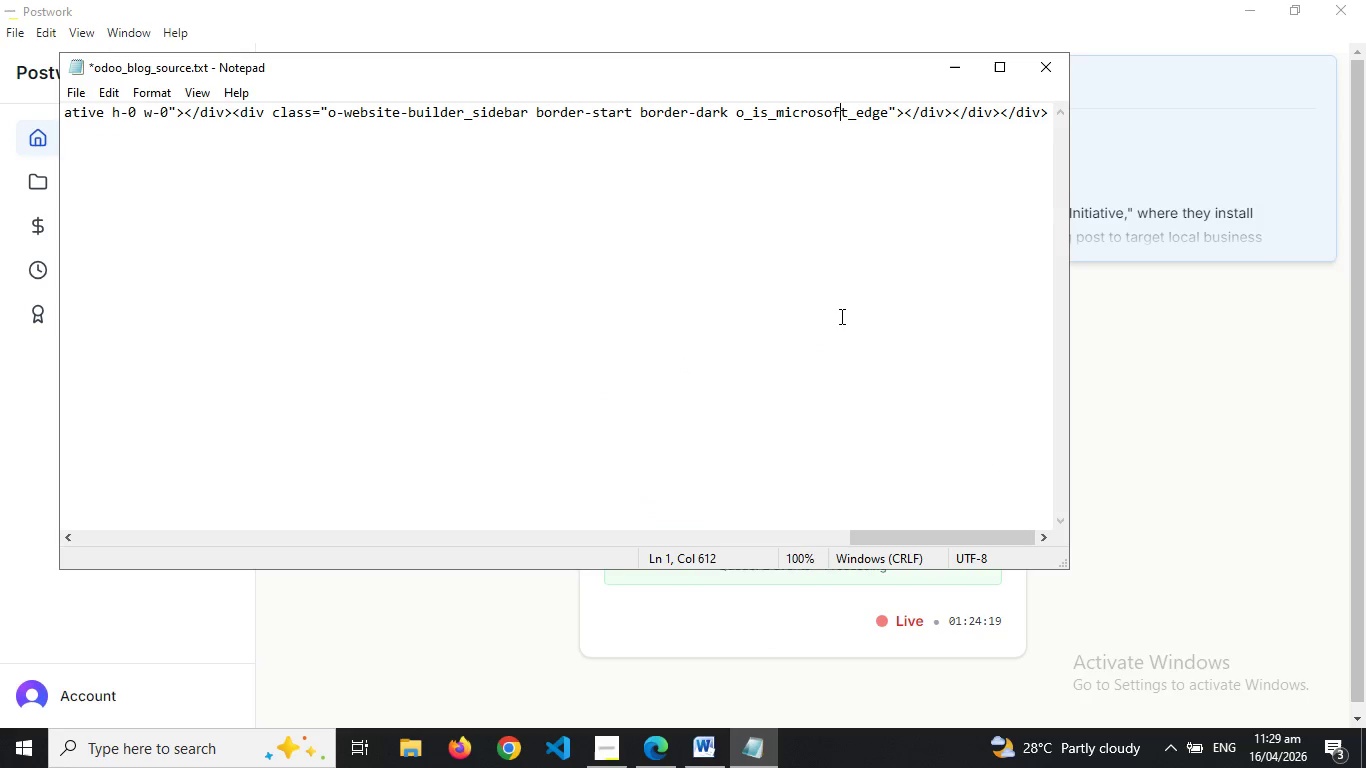 
key(Control+A)
 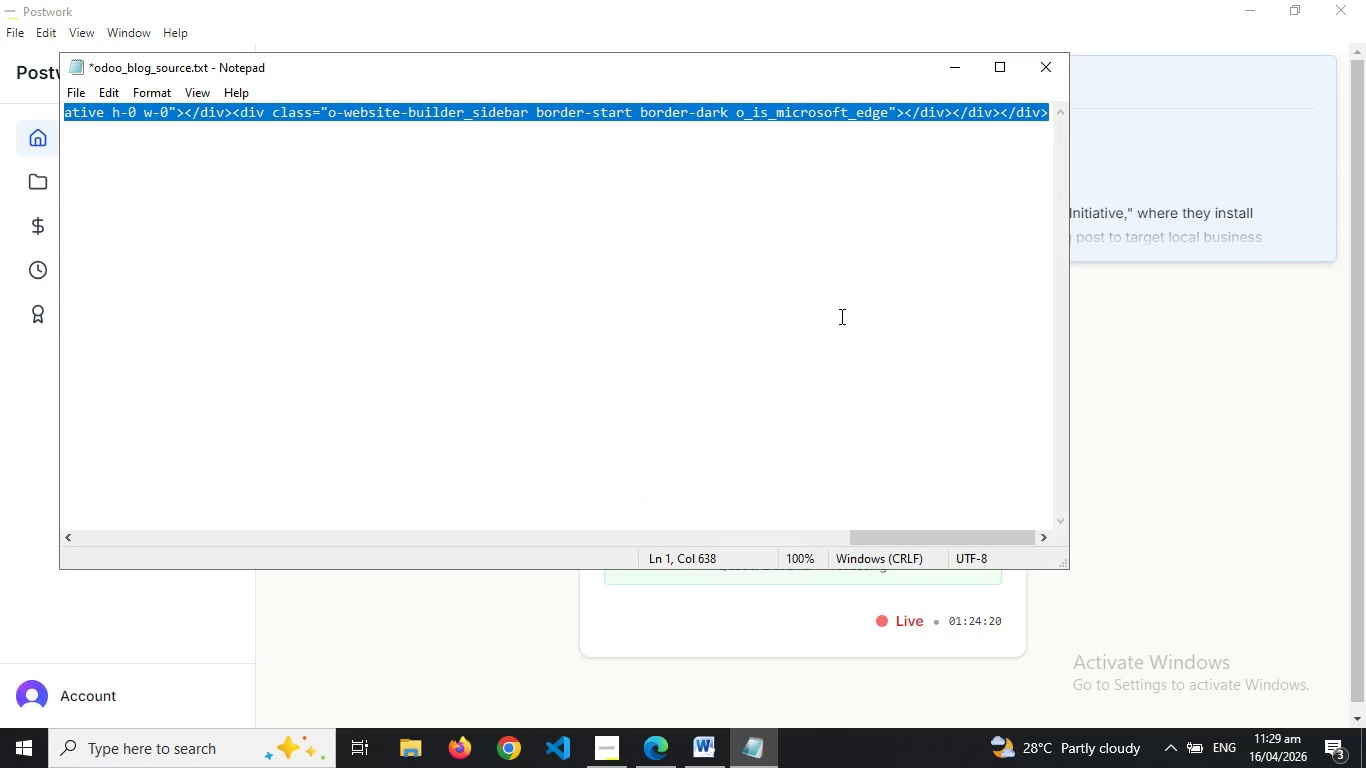 
key(Backspace)
 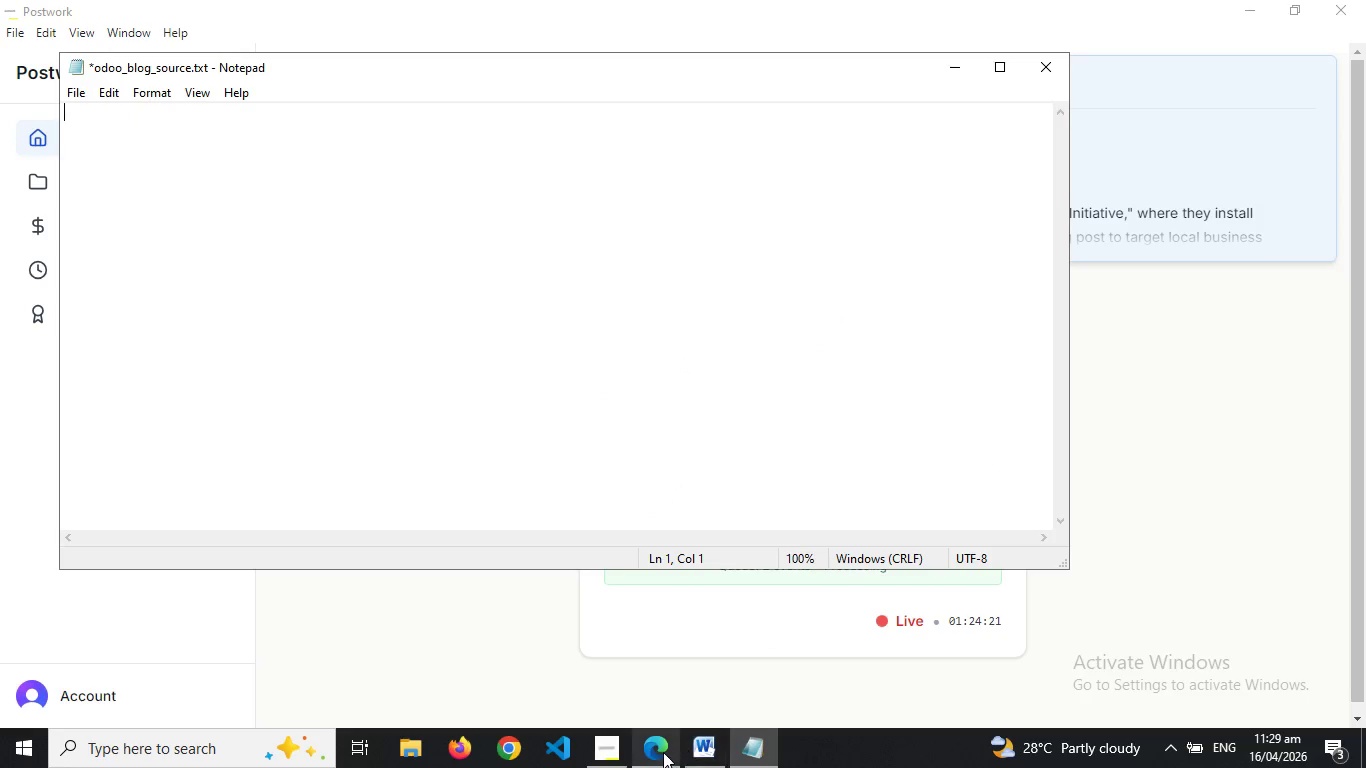 
left_click([663, 752])
 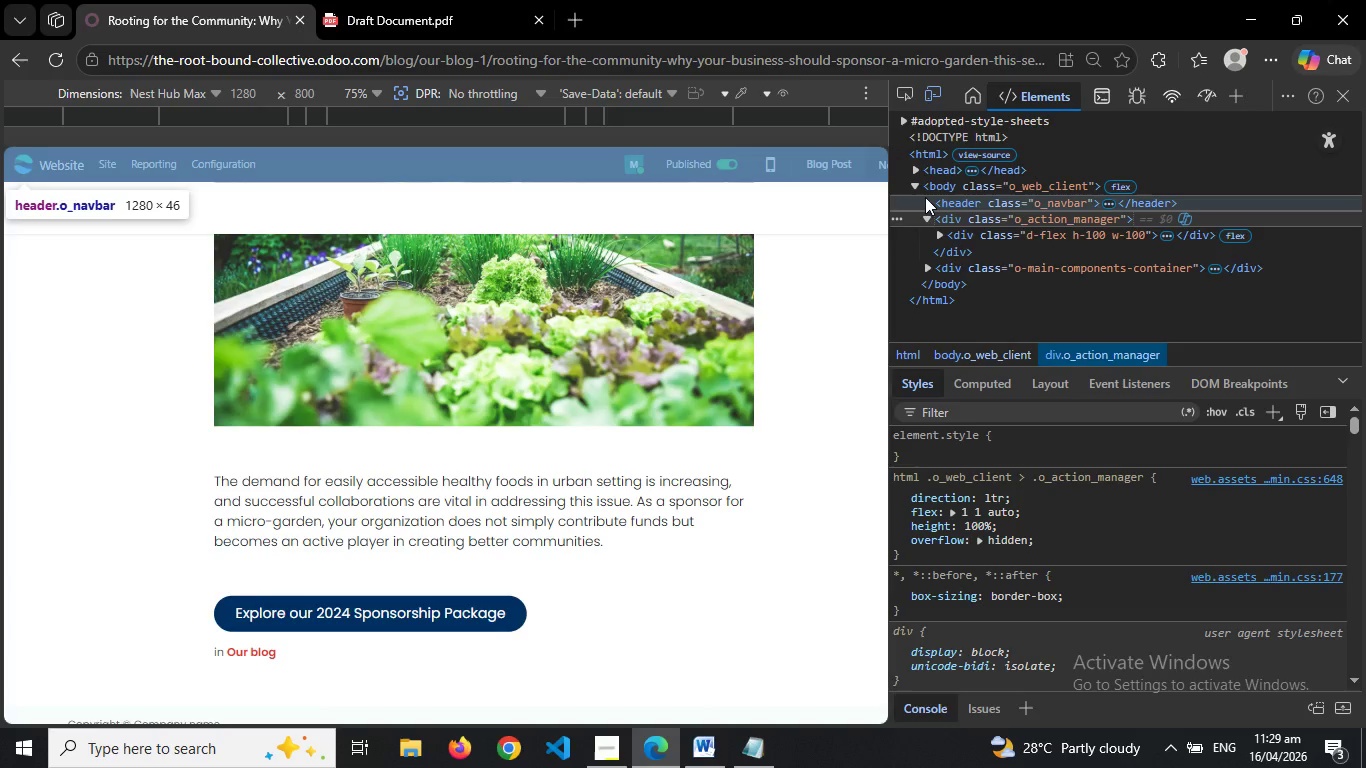 
left_click([914, 183])
 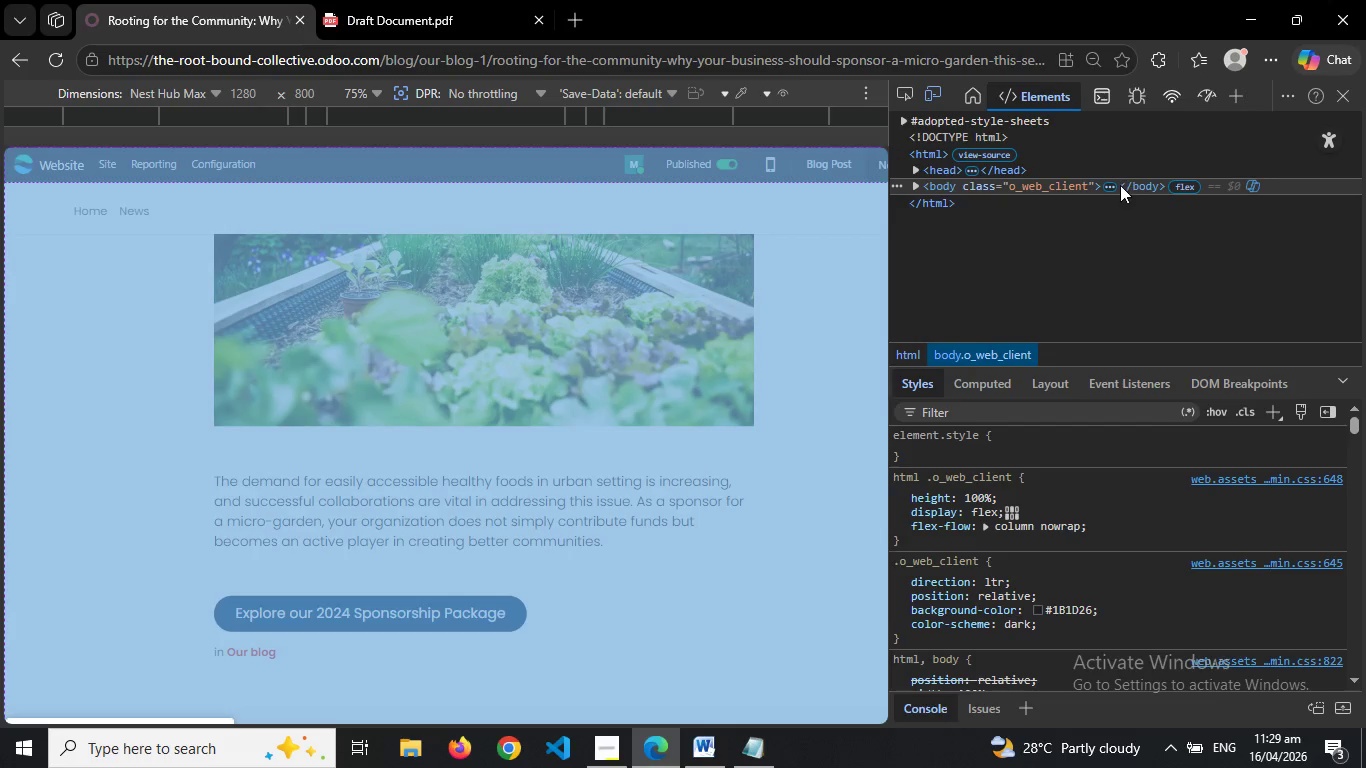 
right_click([1133, 185])
 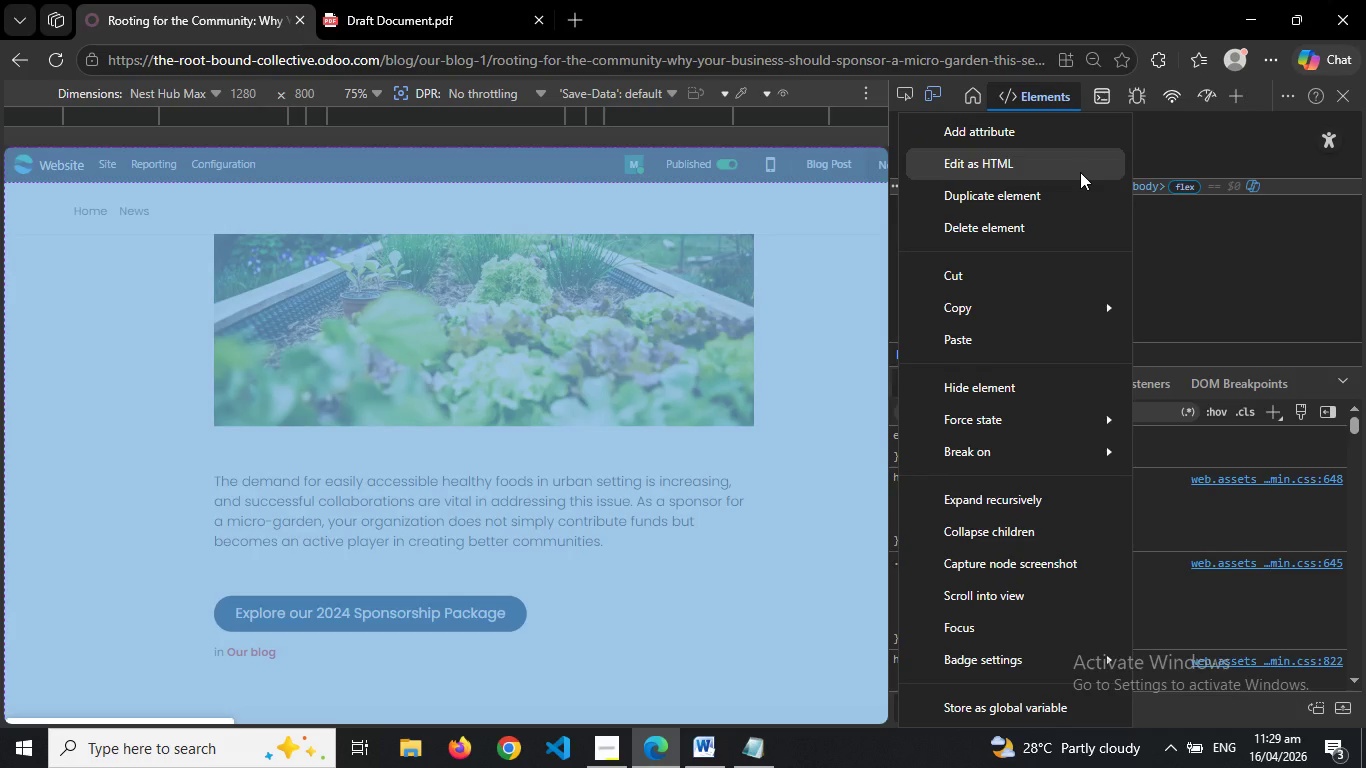 
wait(8.96)
 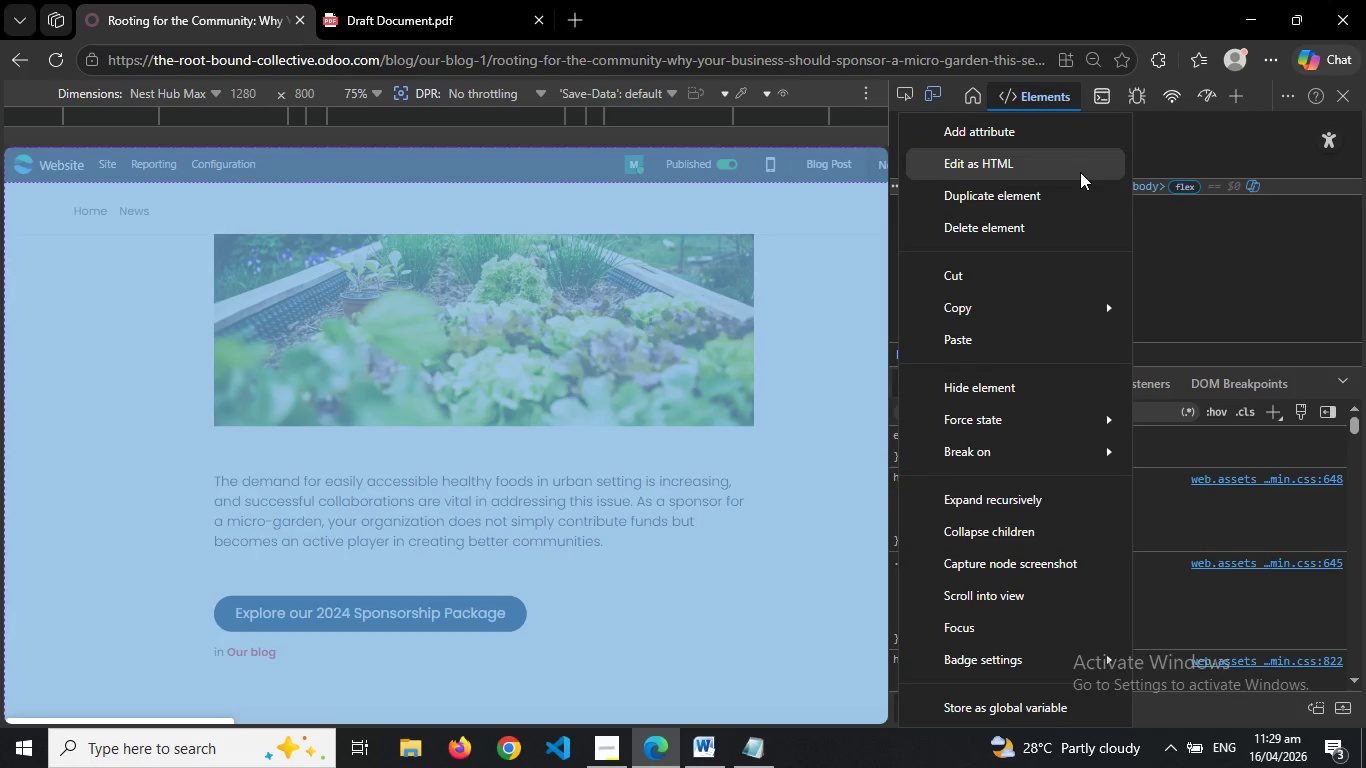 
mouse_move([1109, 316])
 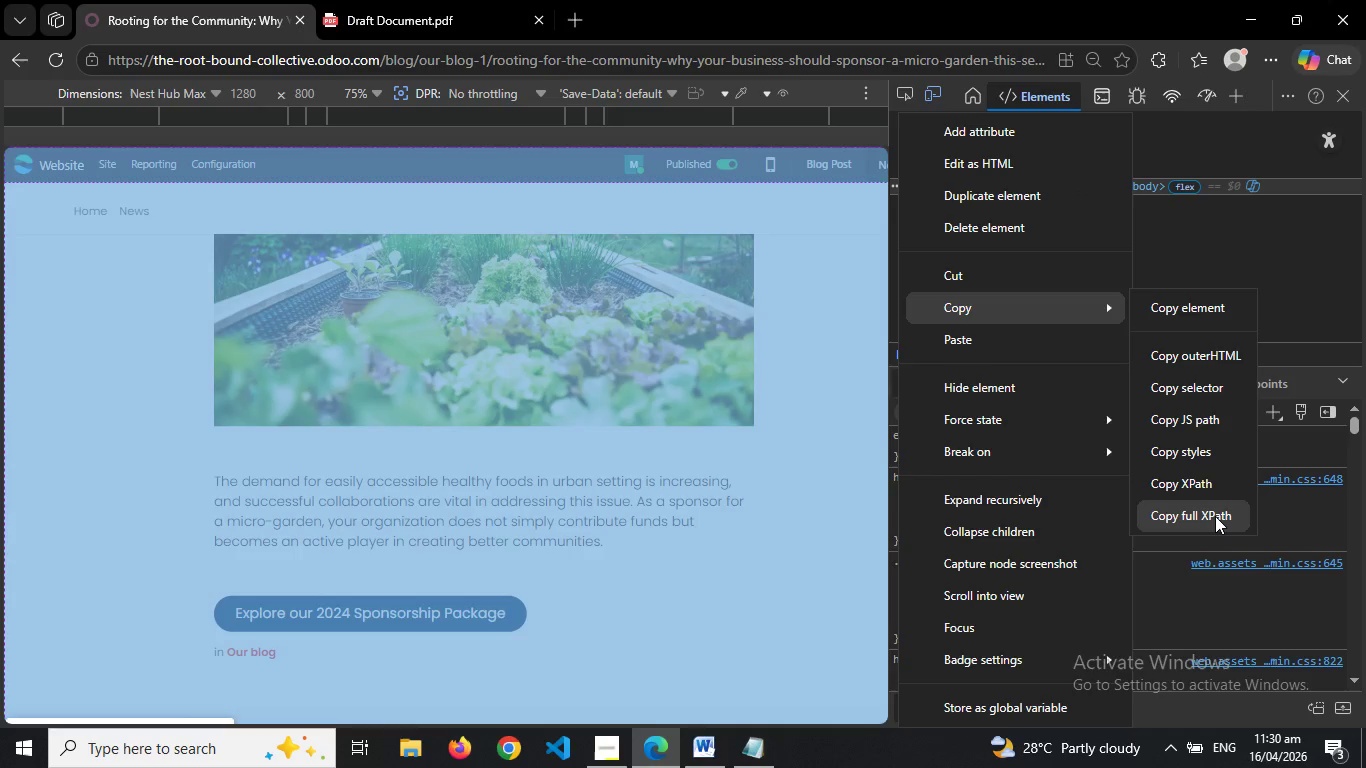 
left_click([1215, 516])
 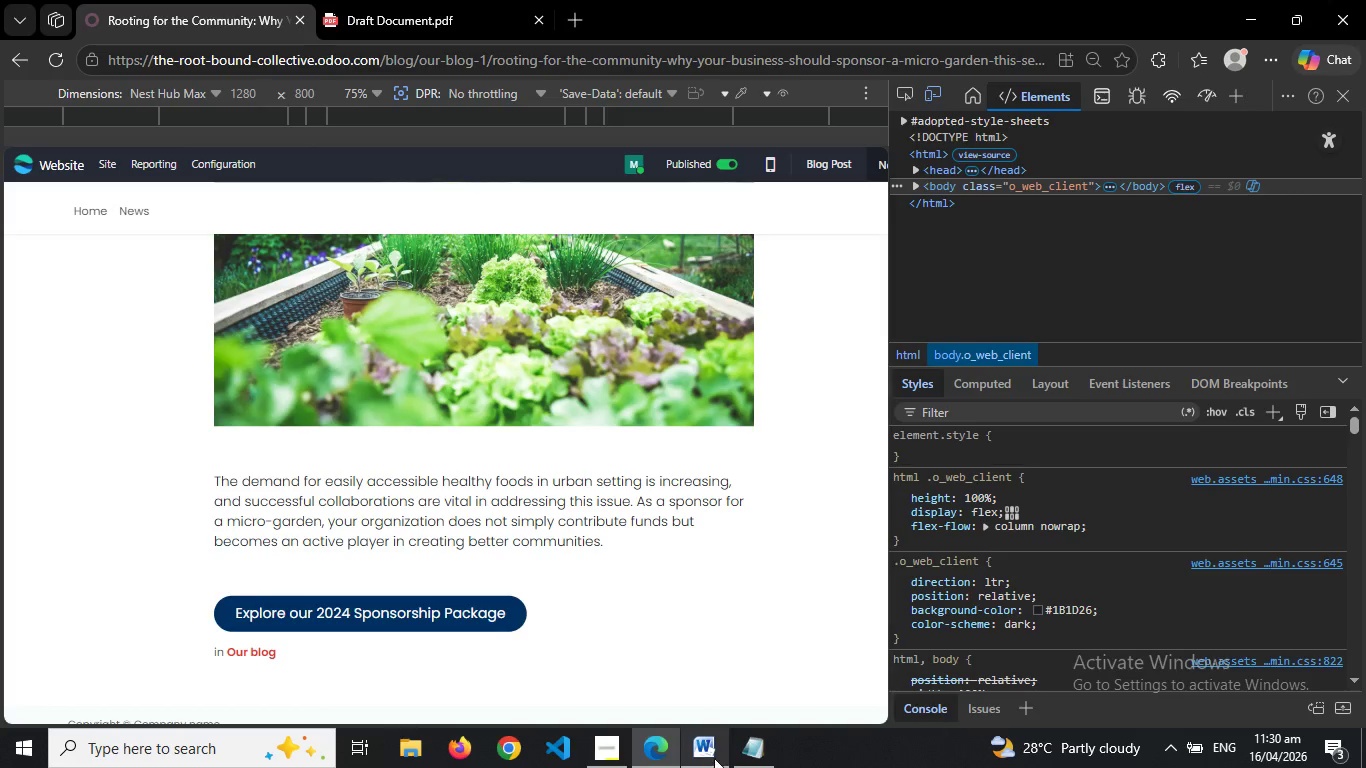 
left_click([743, 747])
 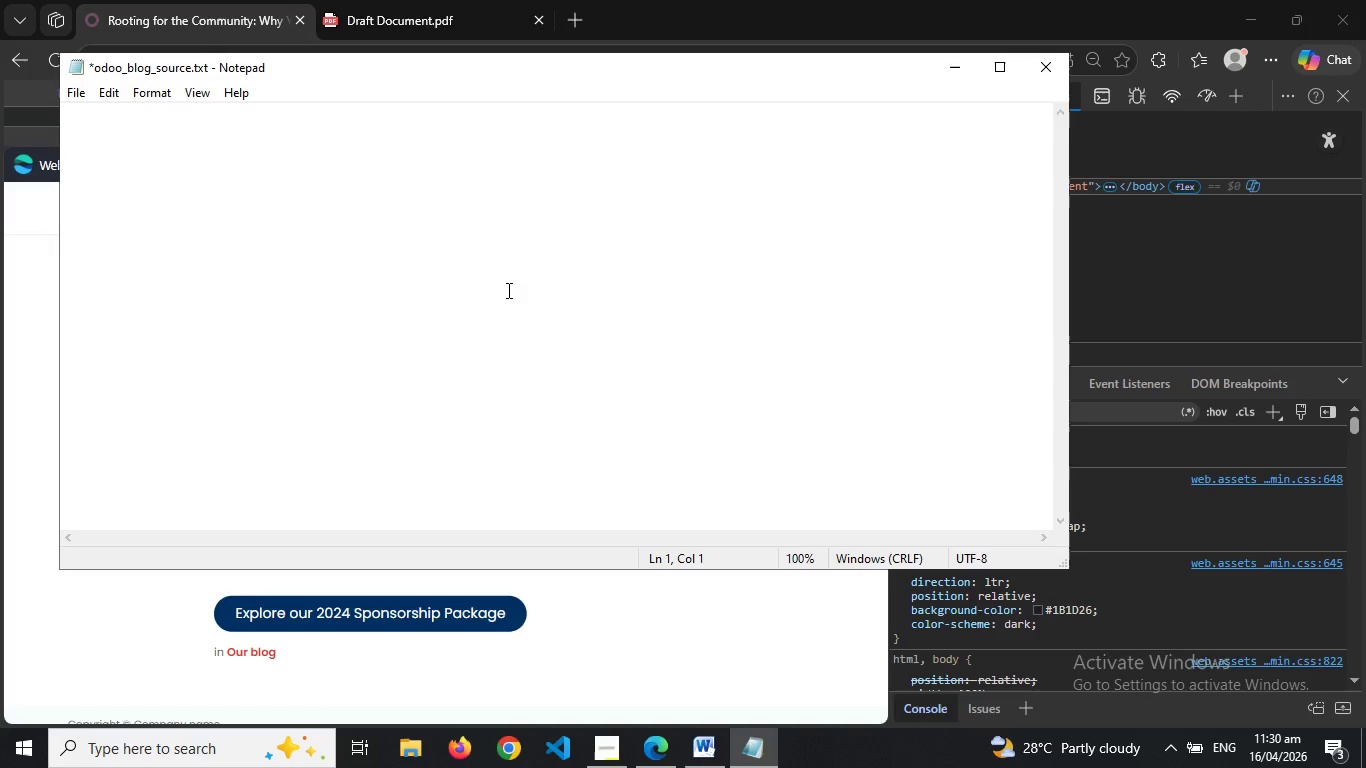 
key(Control+V)
 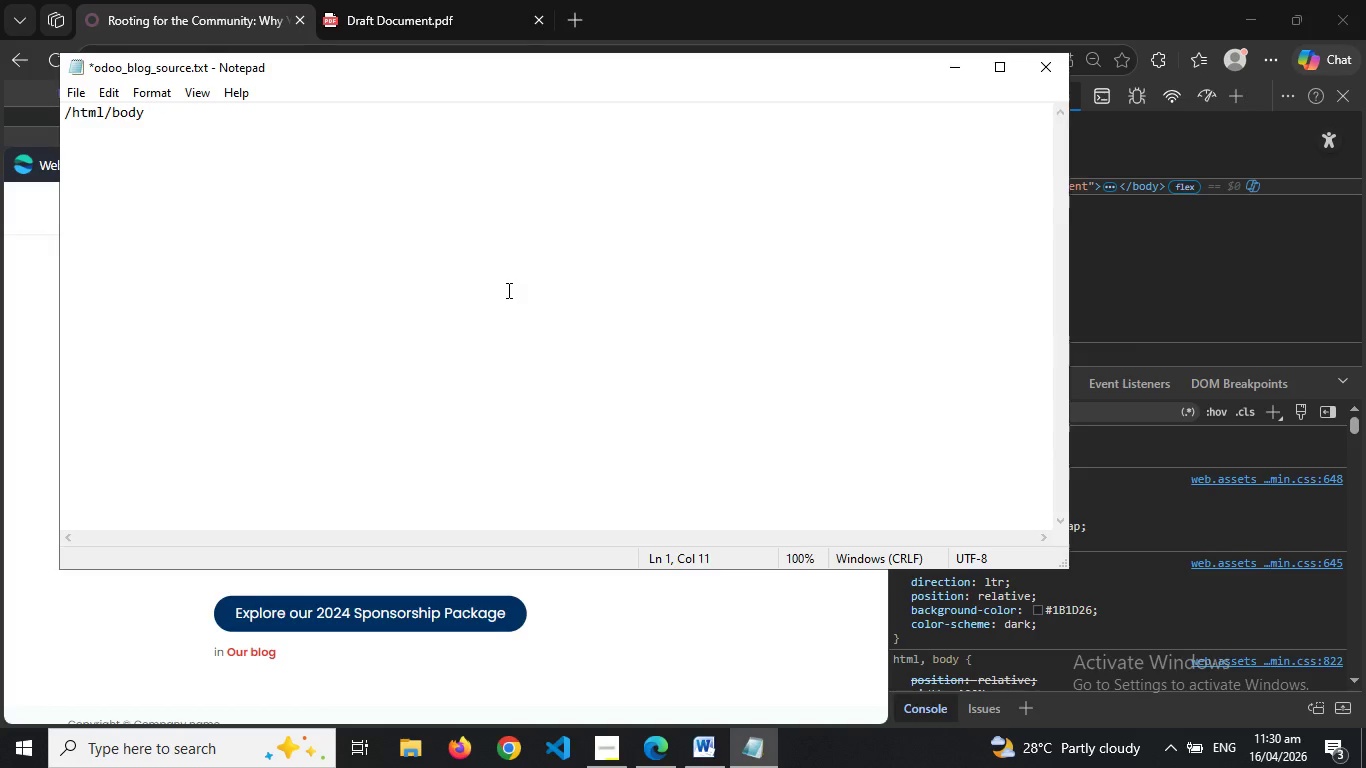 
key(Control+Z)
 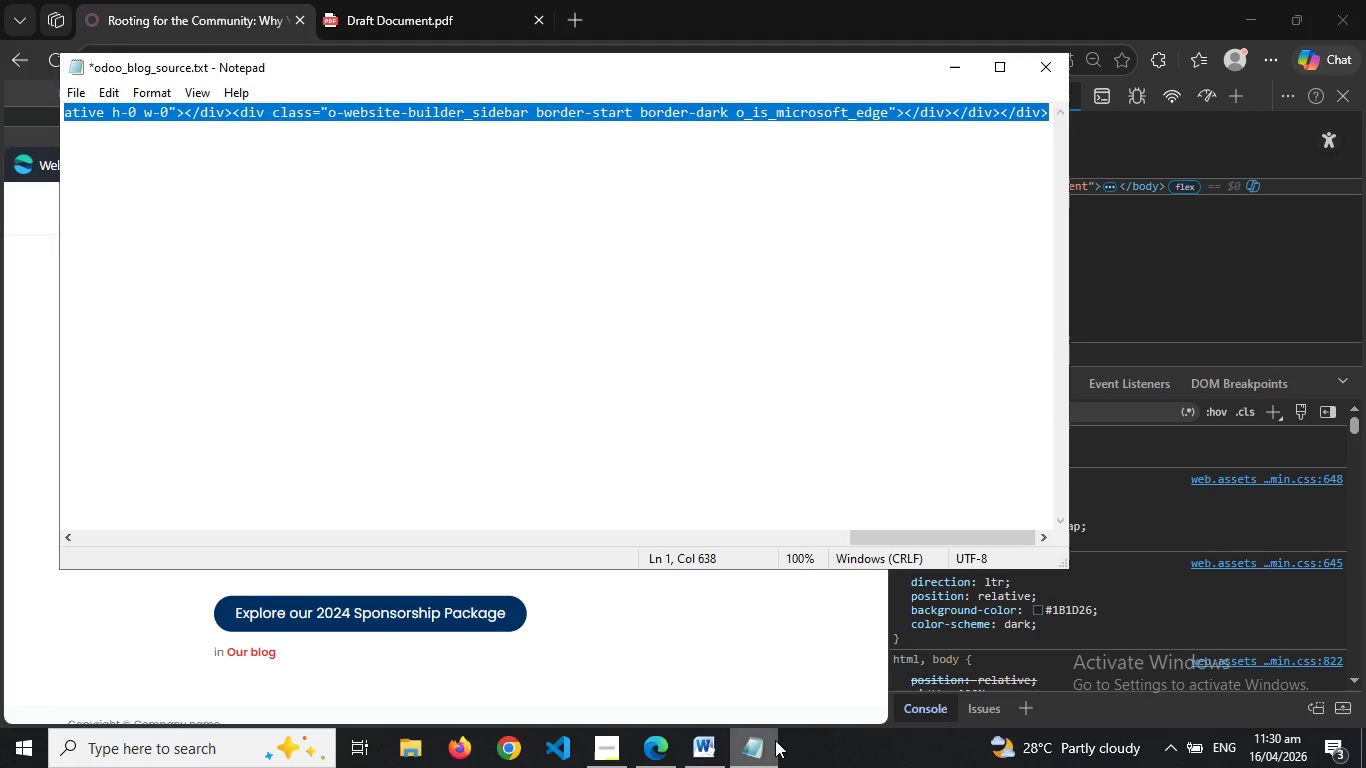 
left_click([775, 740])
 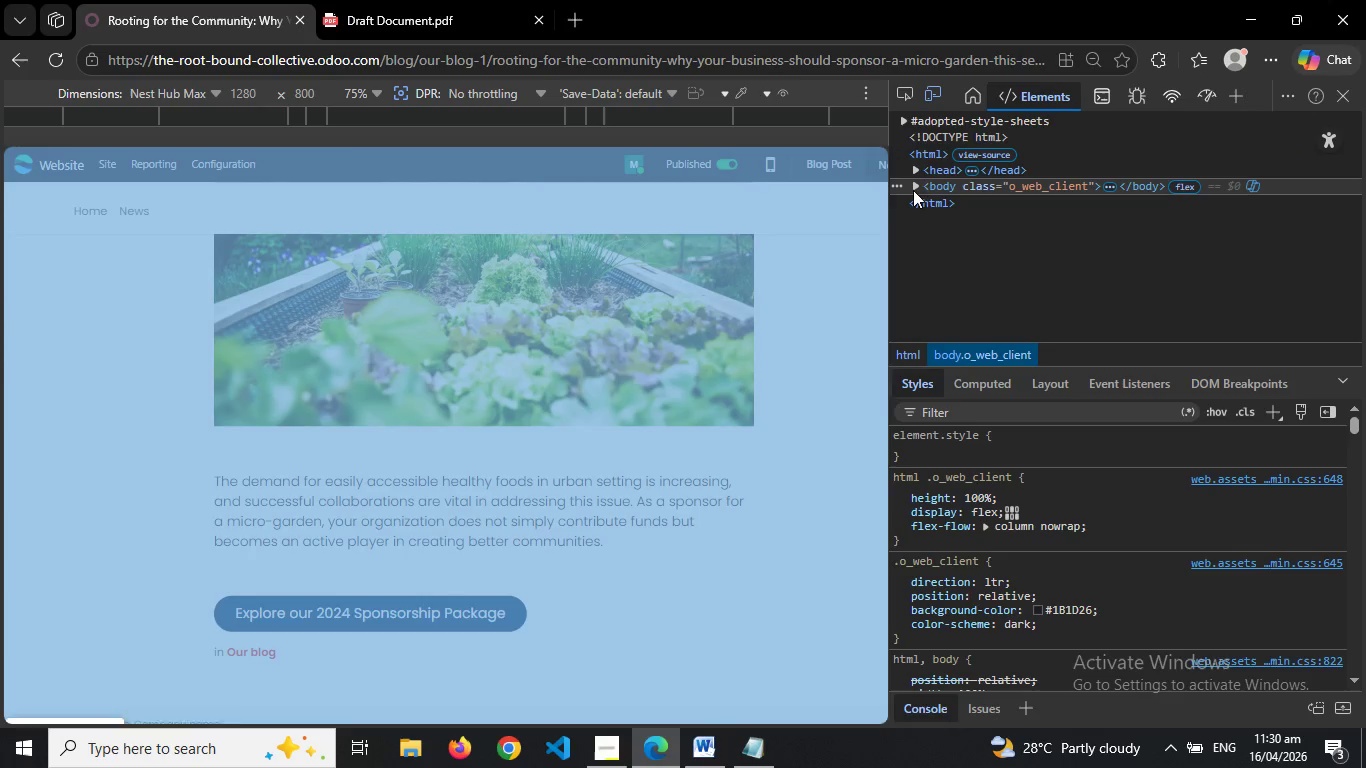 
left_click([915, 186])
 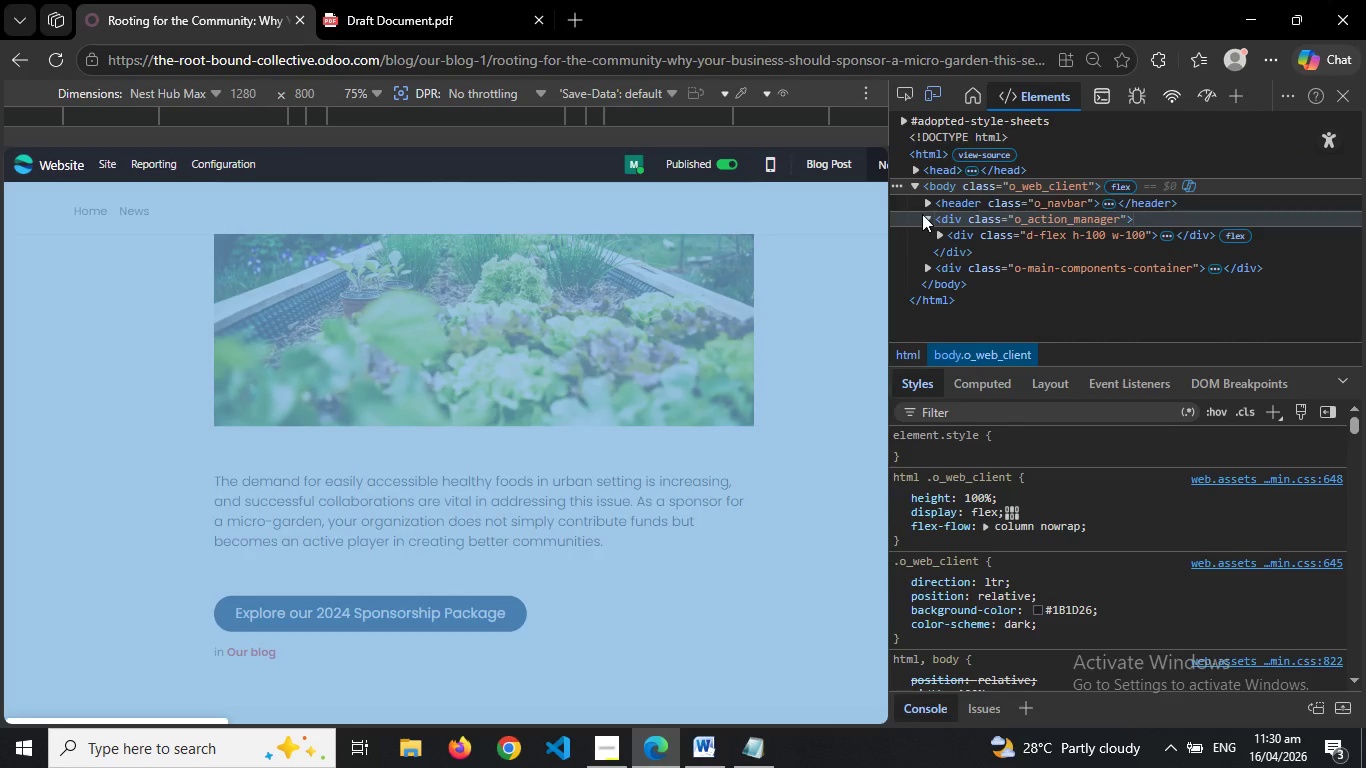 
left_click([922, 214])
 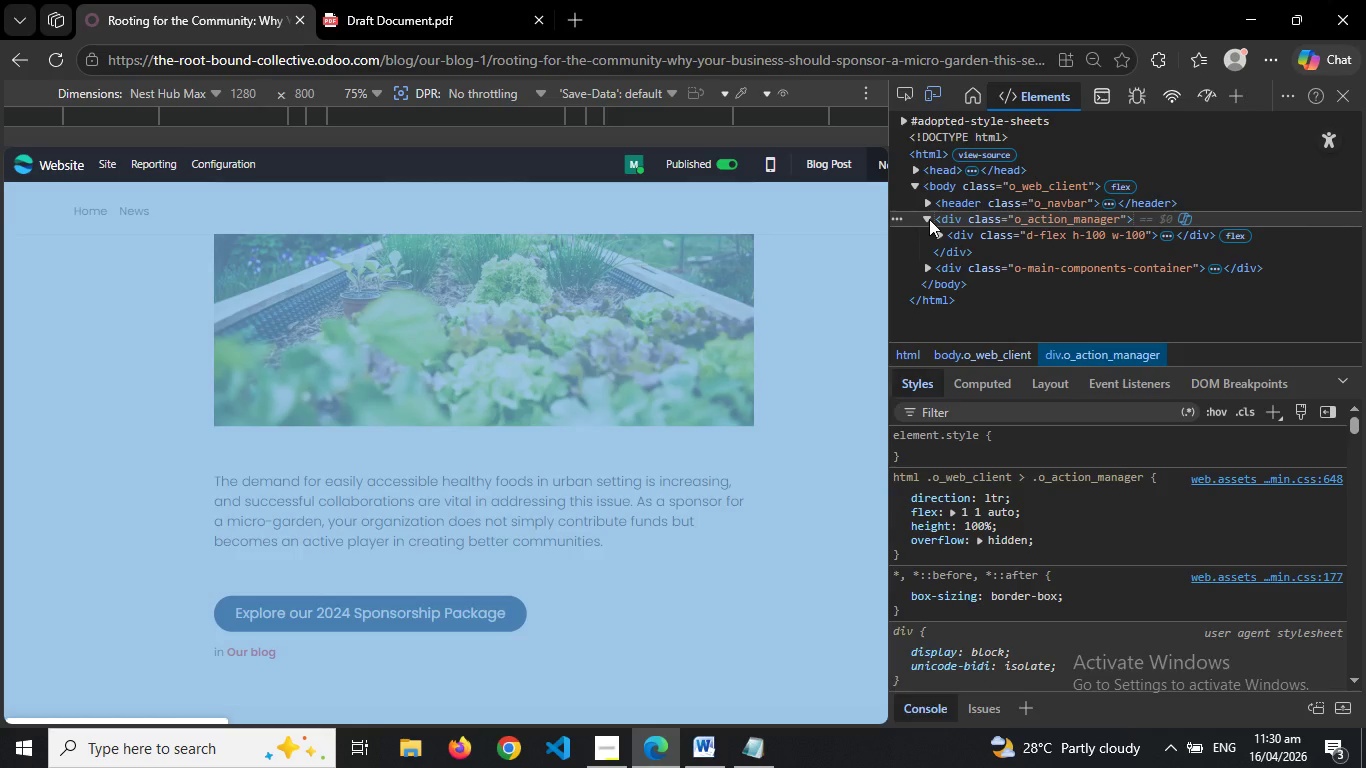 
left_click([929, 219])
 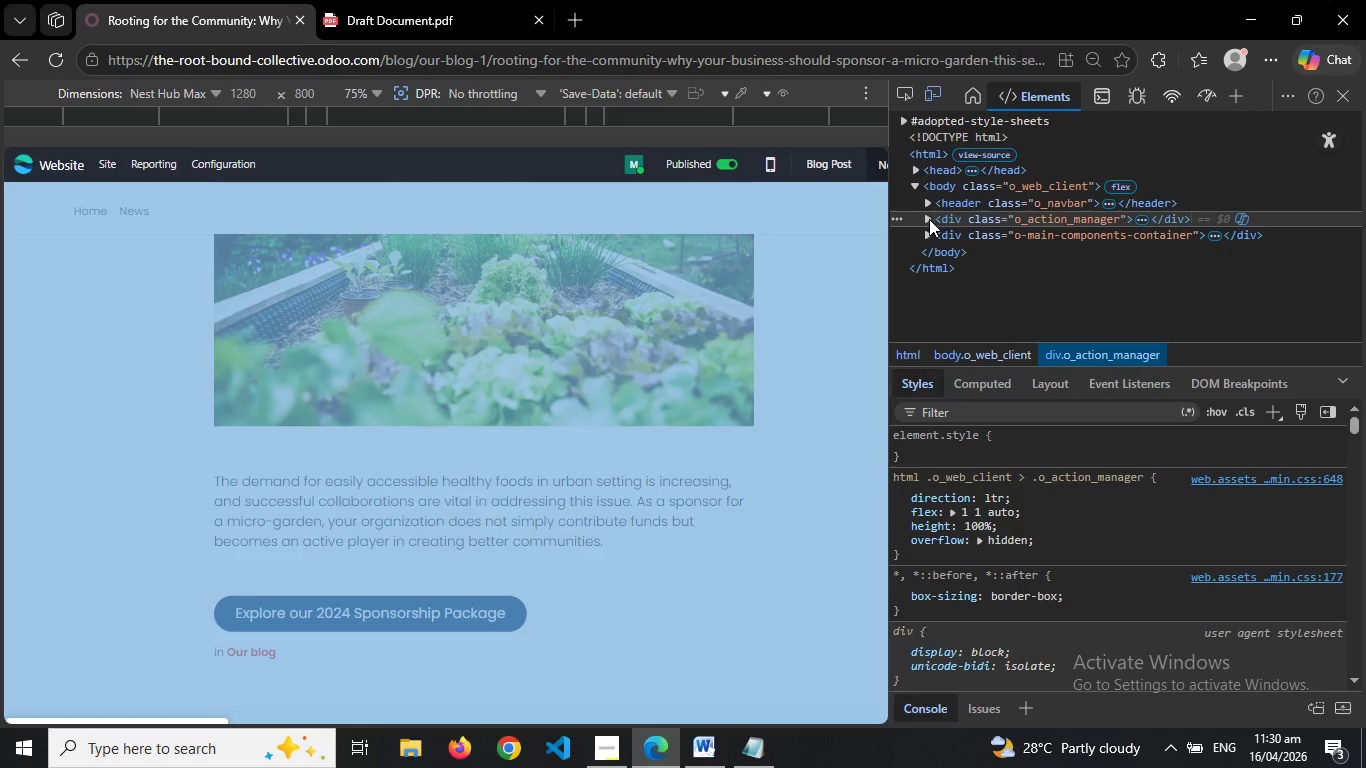 
left_click([929, 219])
 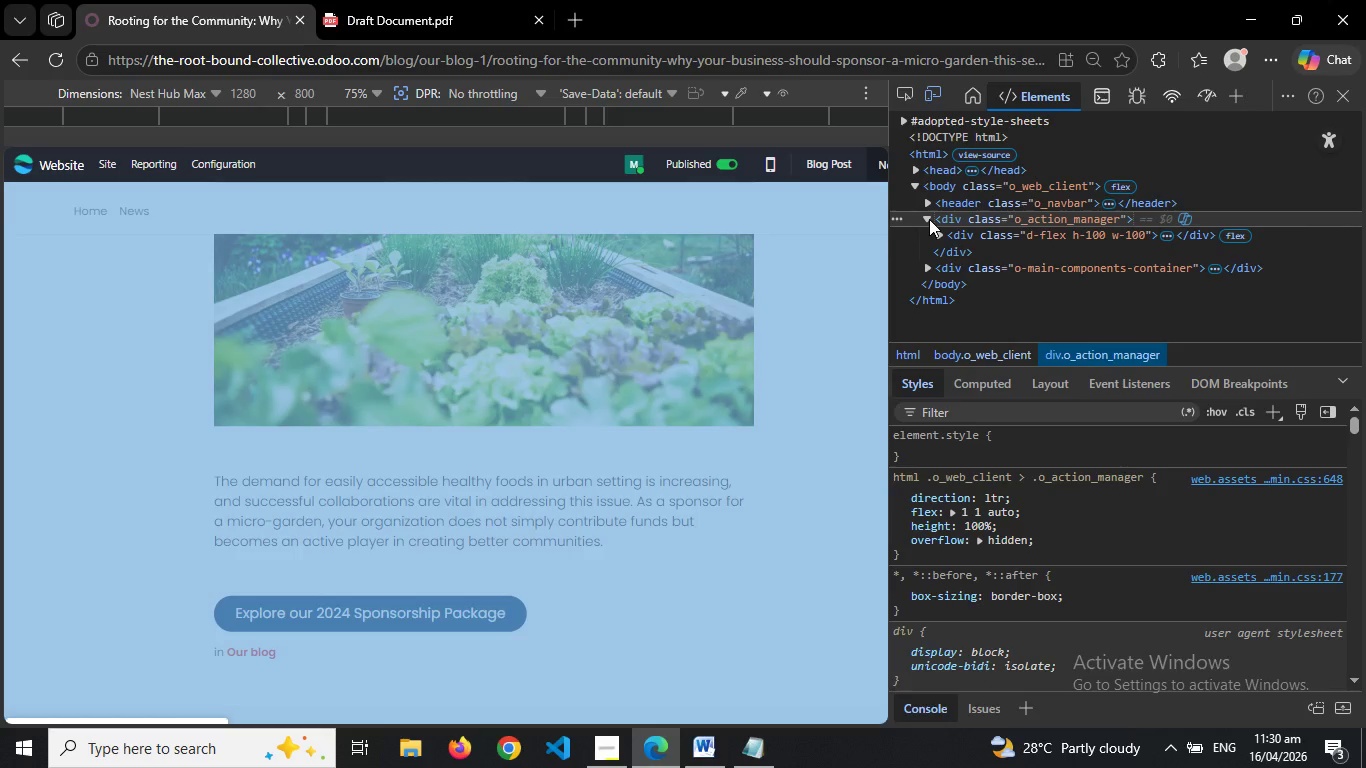 
left_click([929, 219])
 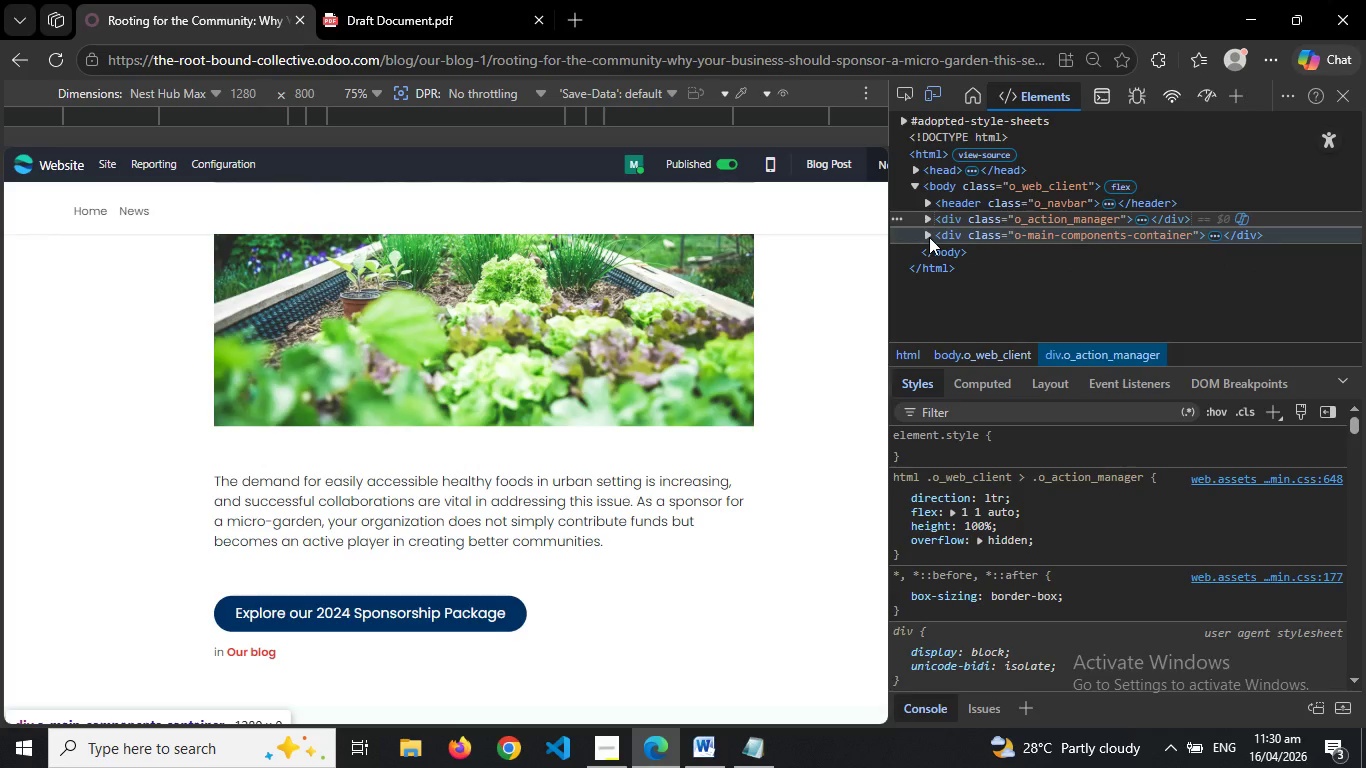 
left_click([929, 237])
 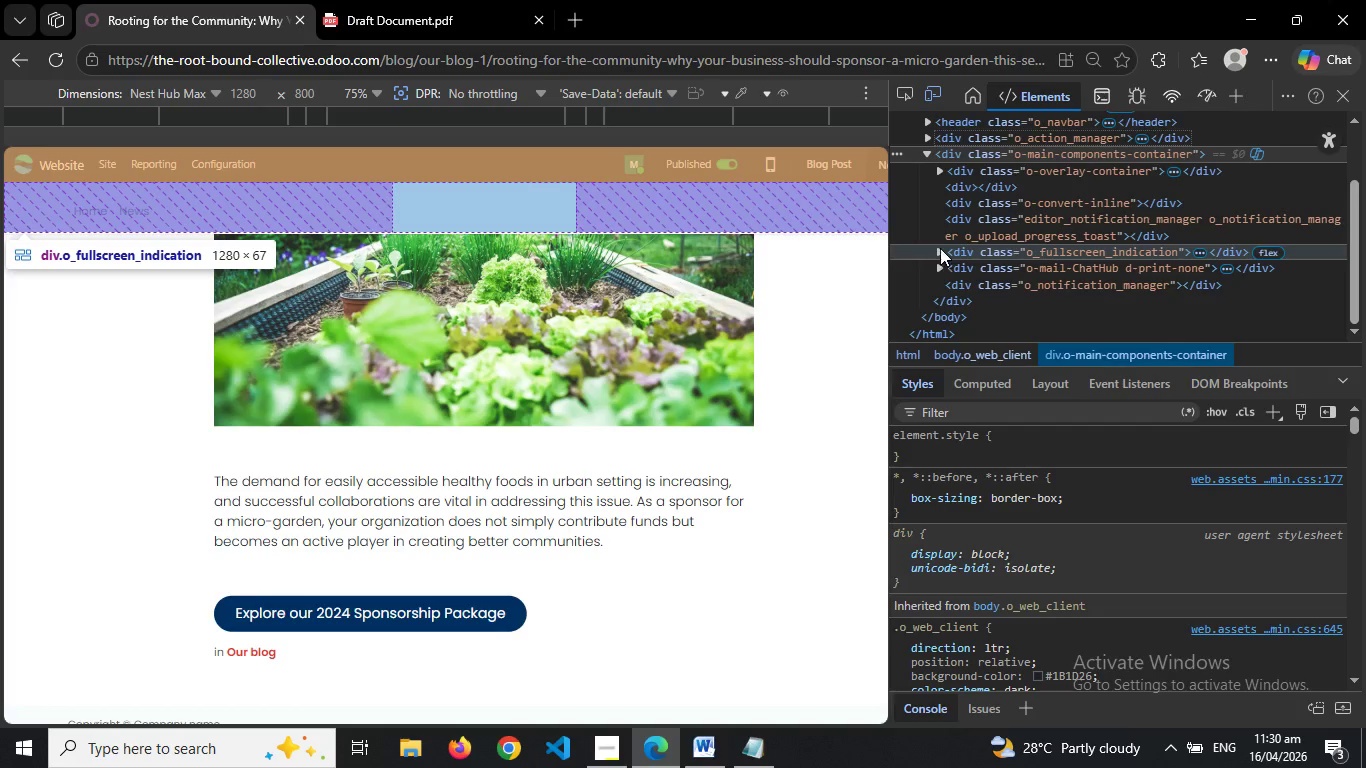 
wait(6.28)
 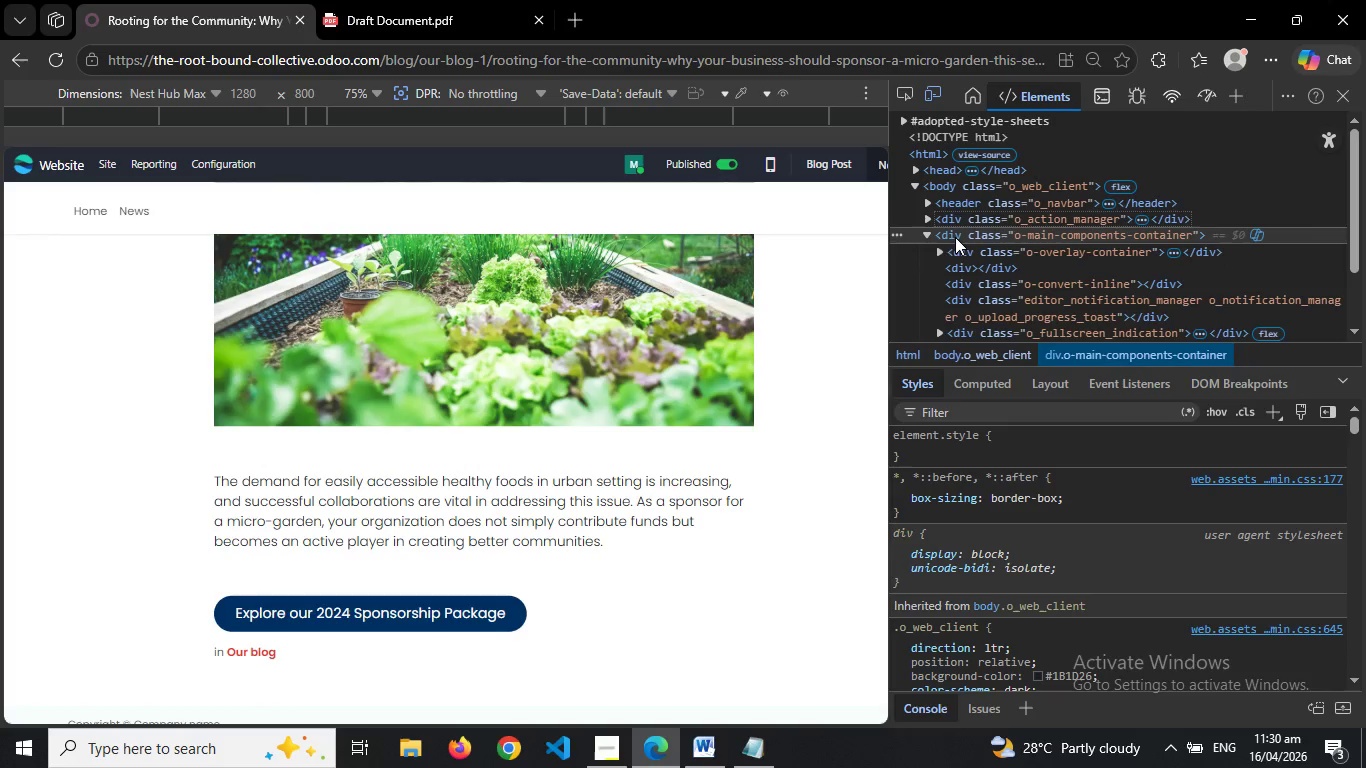 
left_click([941, 249])
 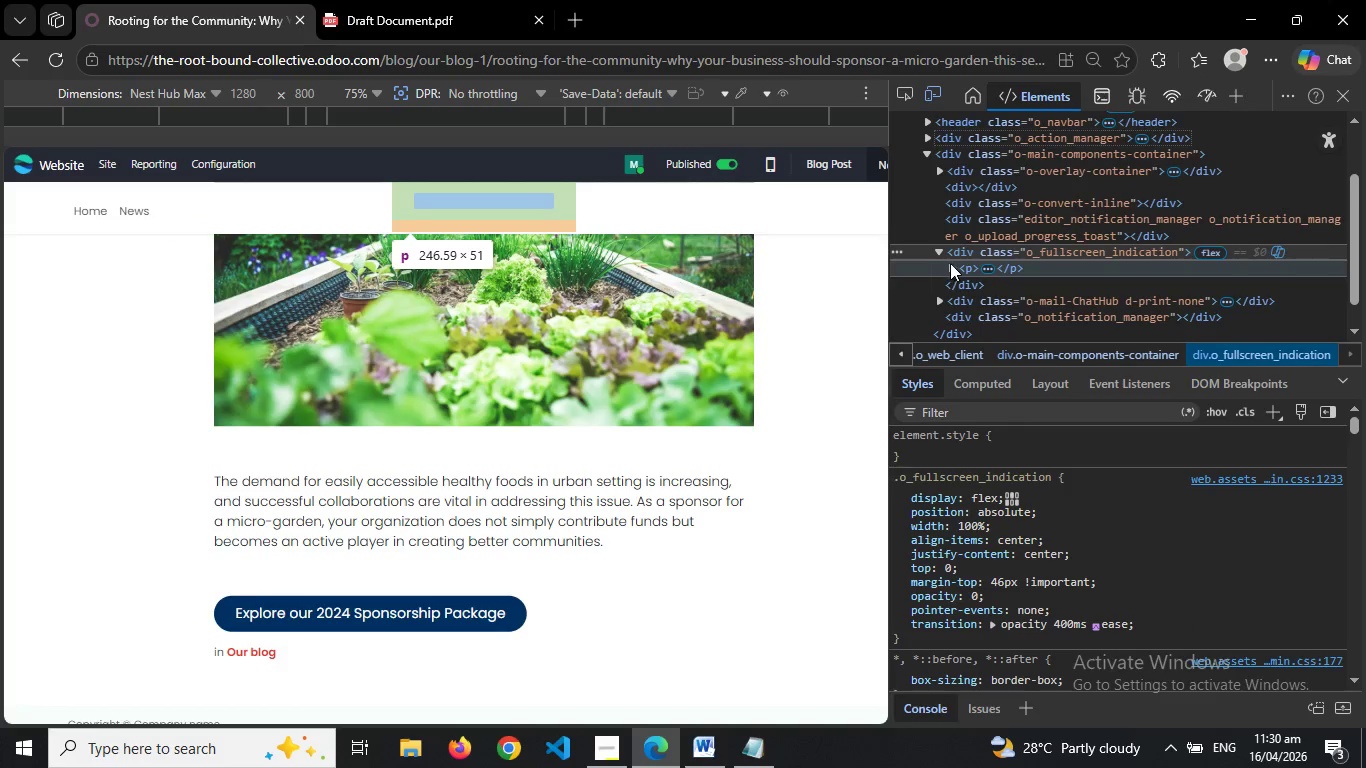 
left_click([950, 264])
 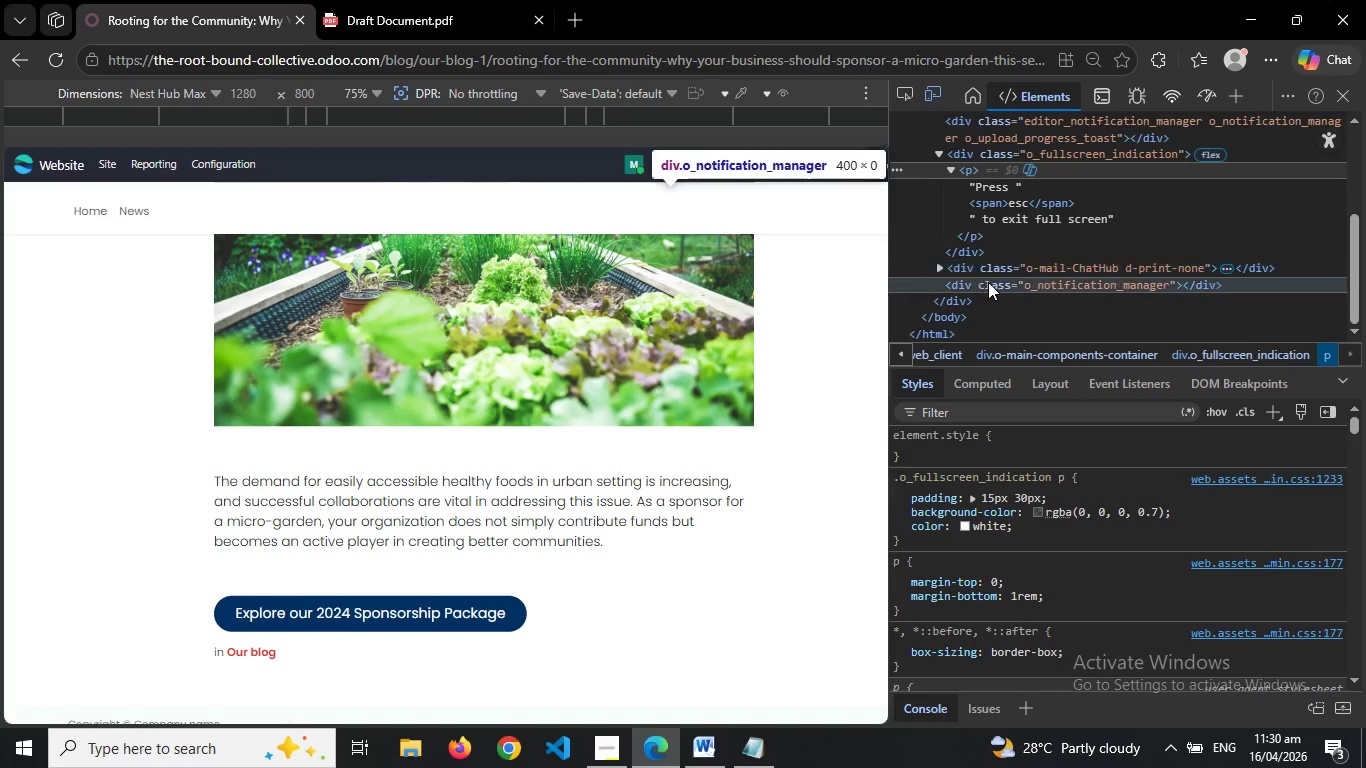 
wait(7.73)
 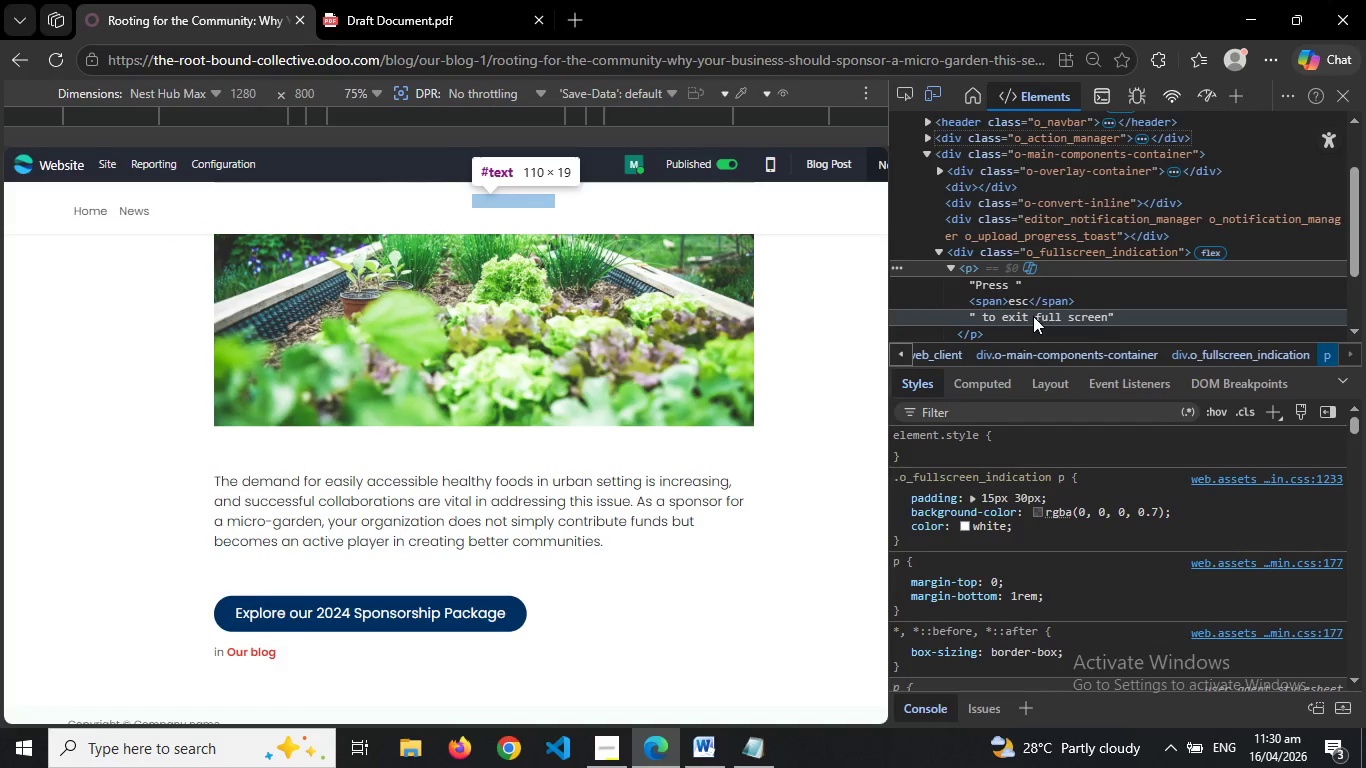 
left_click([938, 269])
 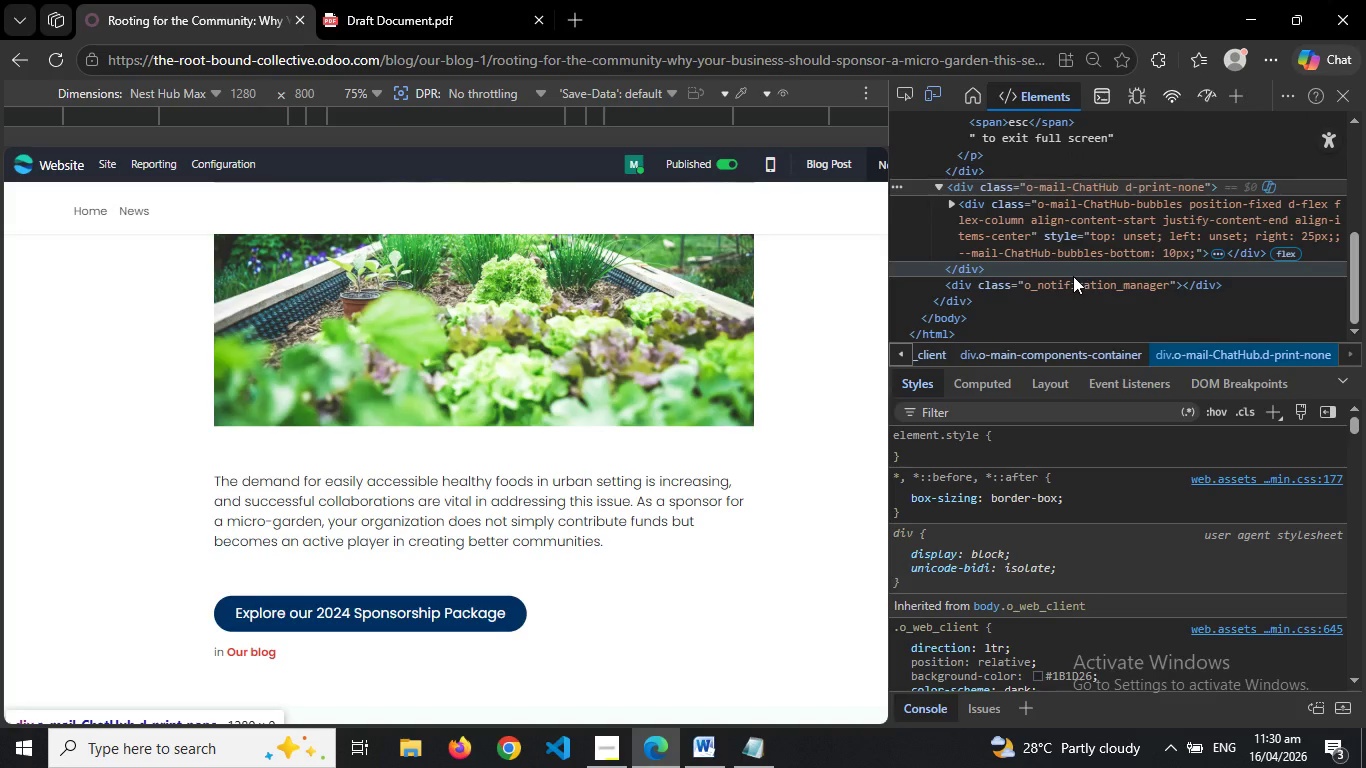 
wait(9.05)
 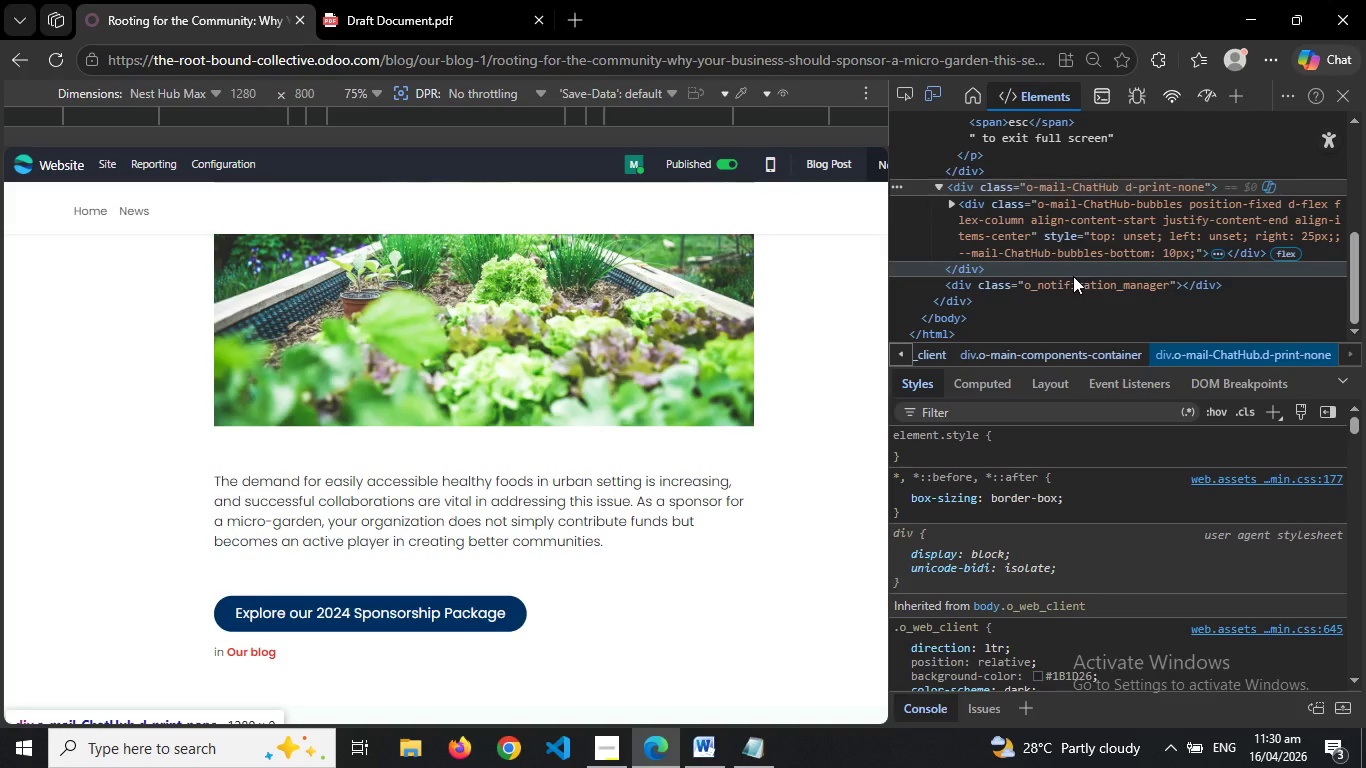 
left_click([925, 235])
 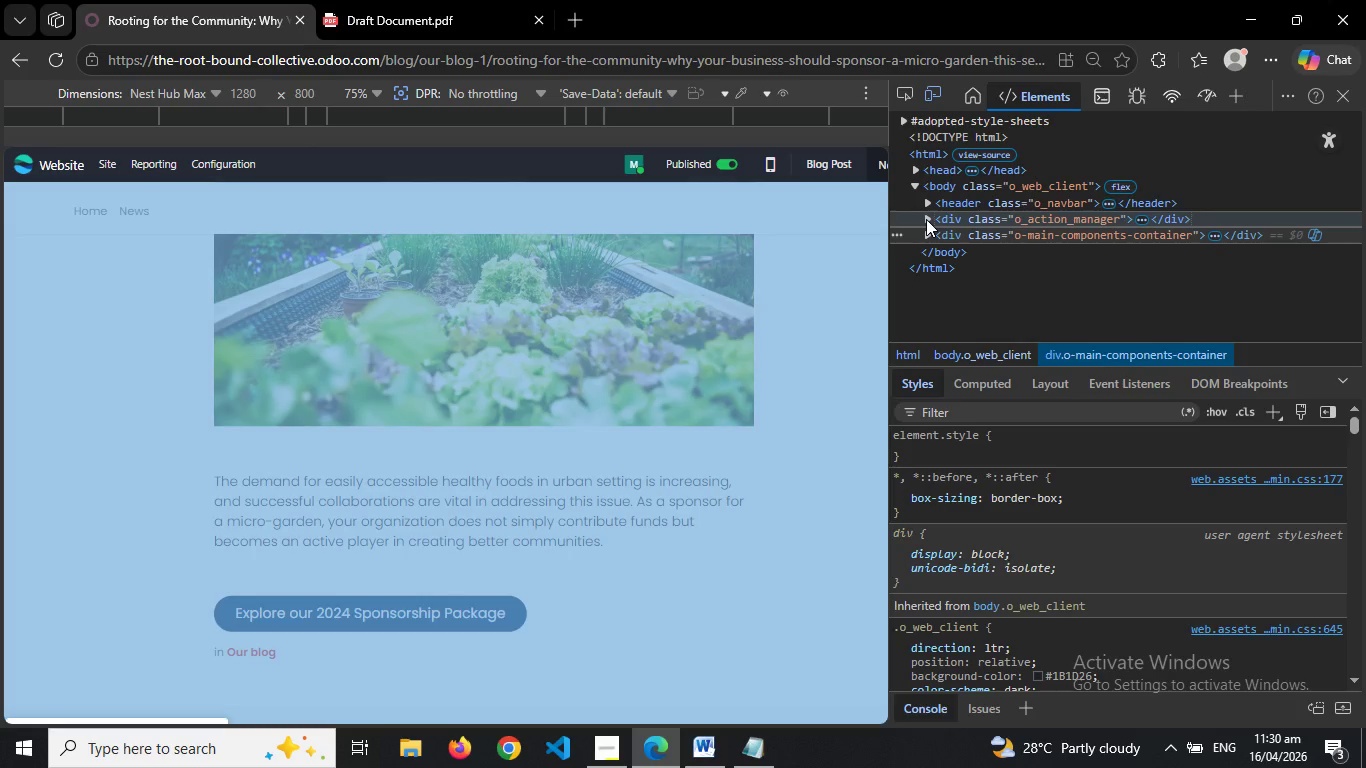 
left_click([926, 219])
 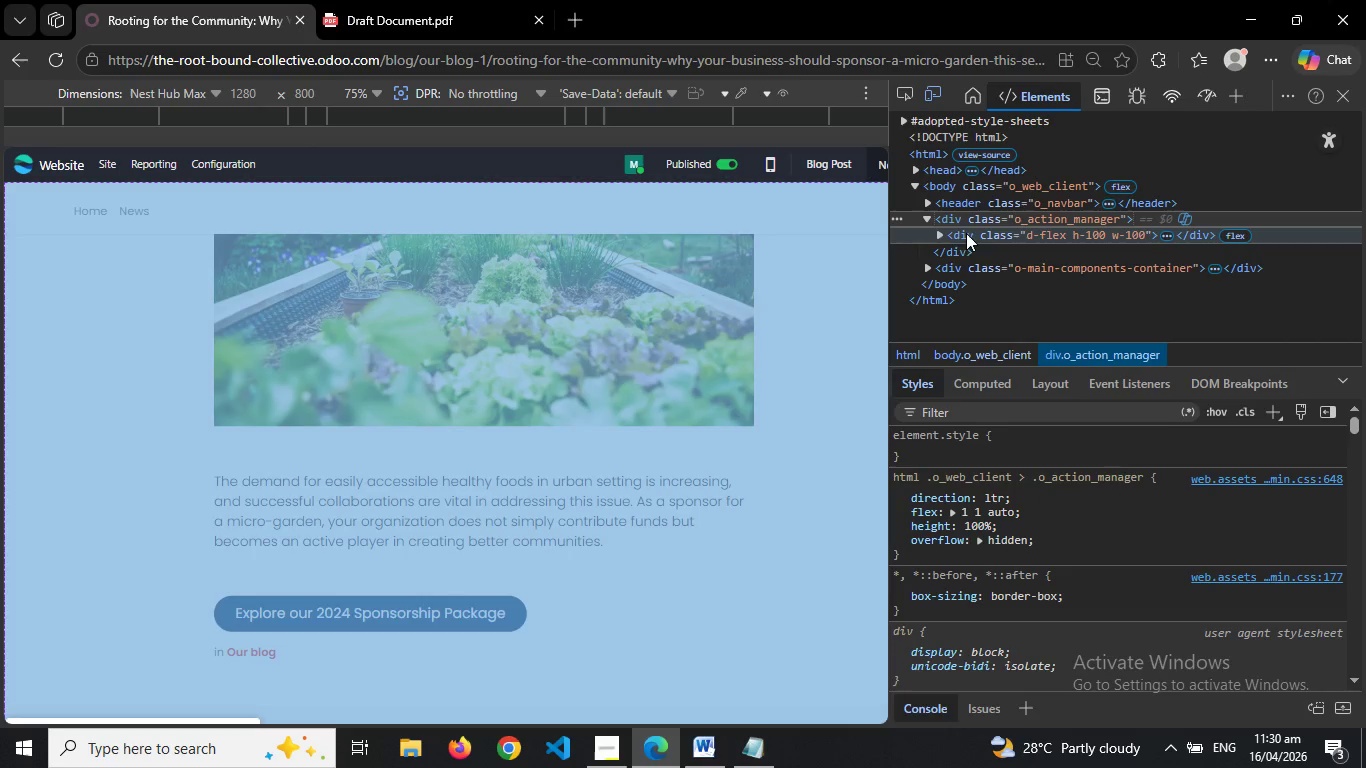 
left_click([938, 236])
 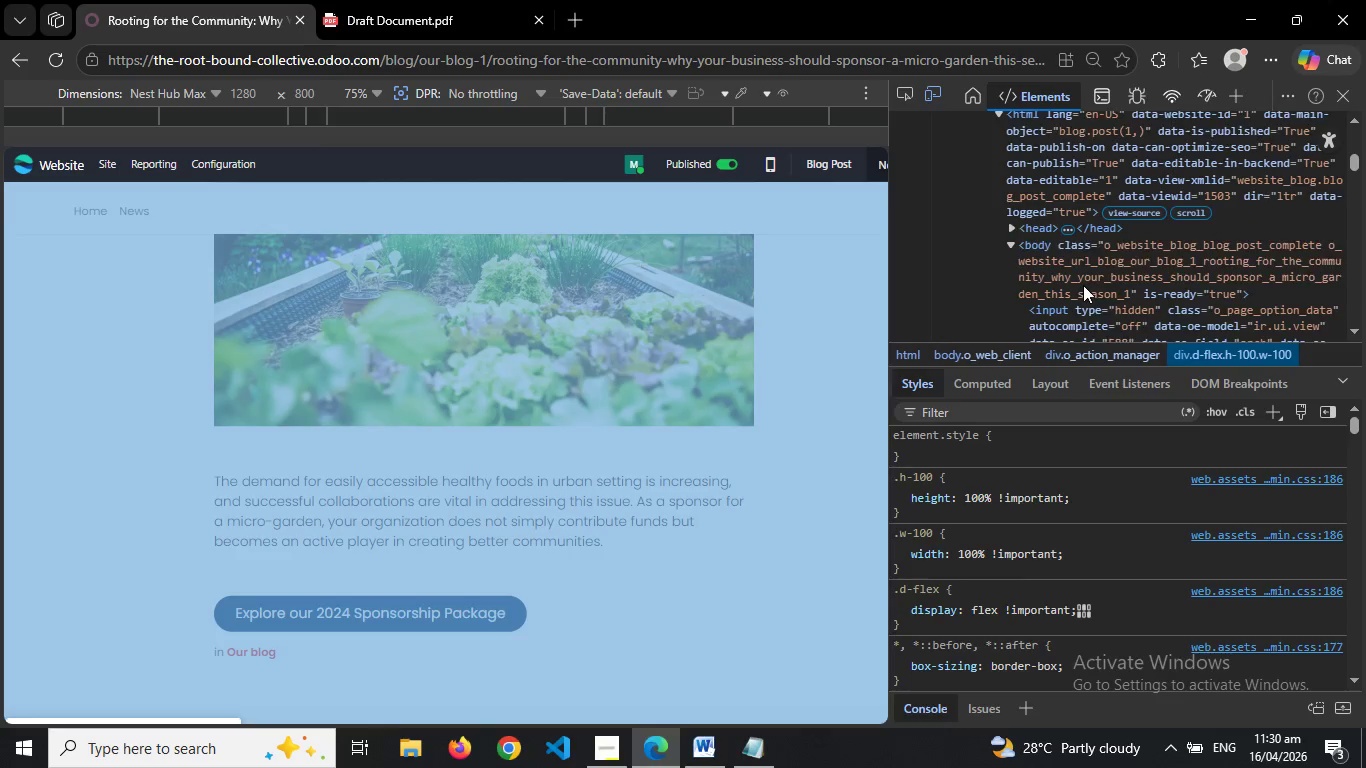 
wait(7.19)
 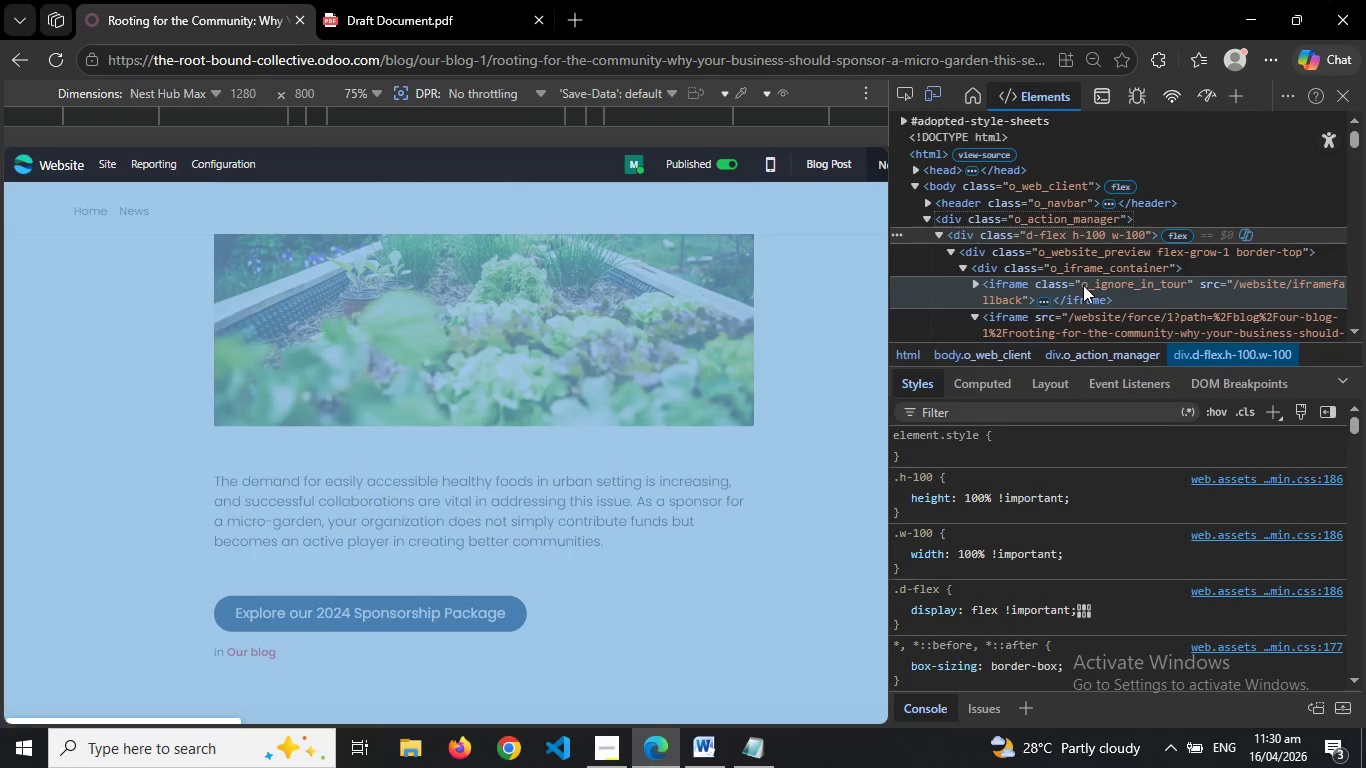 
left_click([1011, 190])
 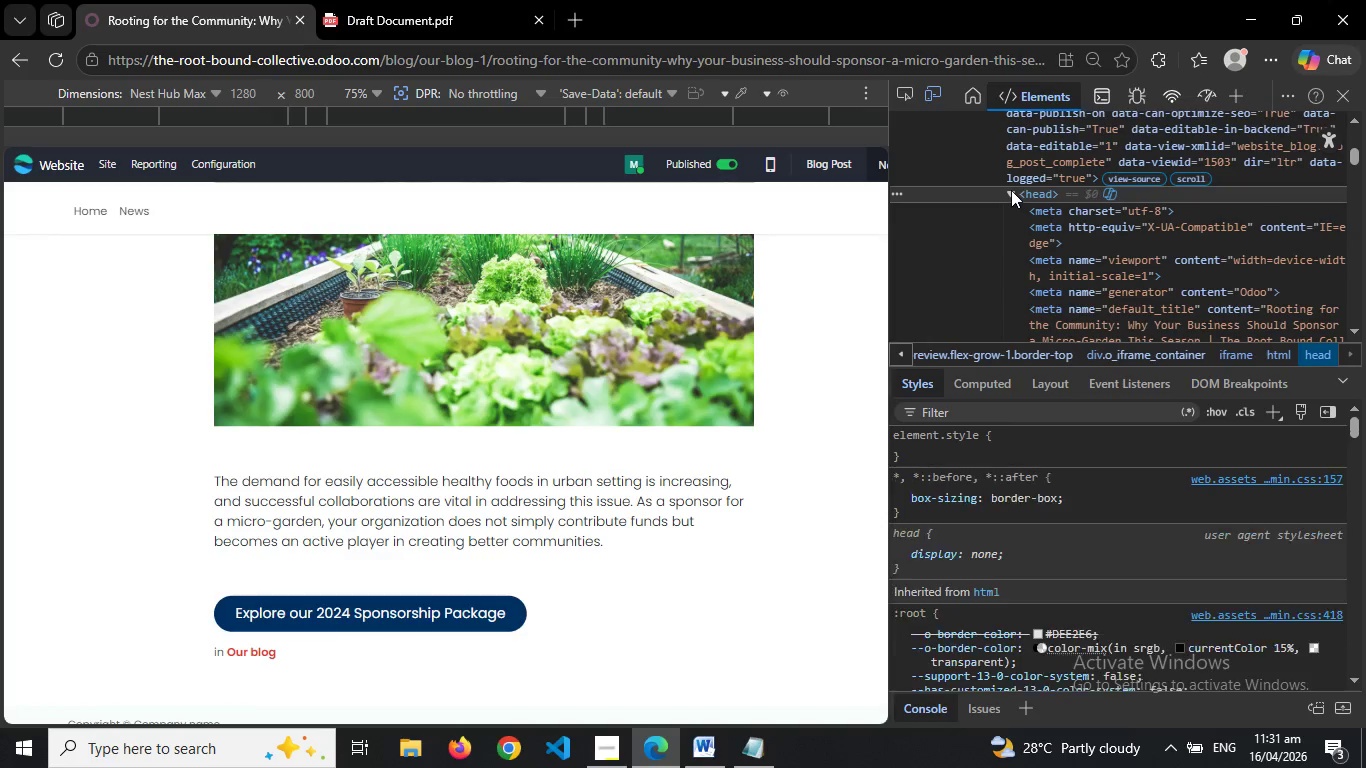 
left_click([1011, 190])
 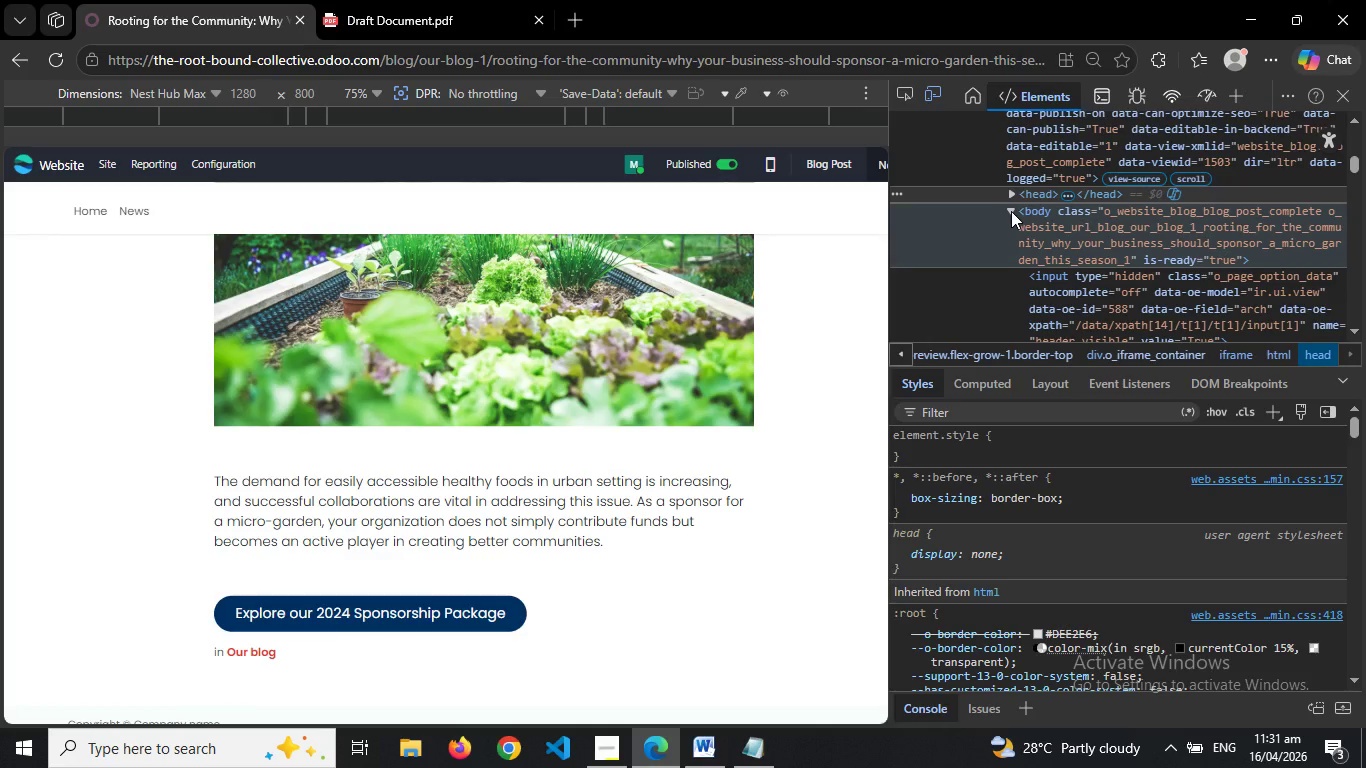 
left_click([1011, 211])
 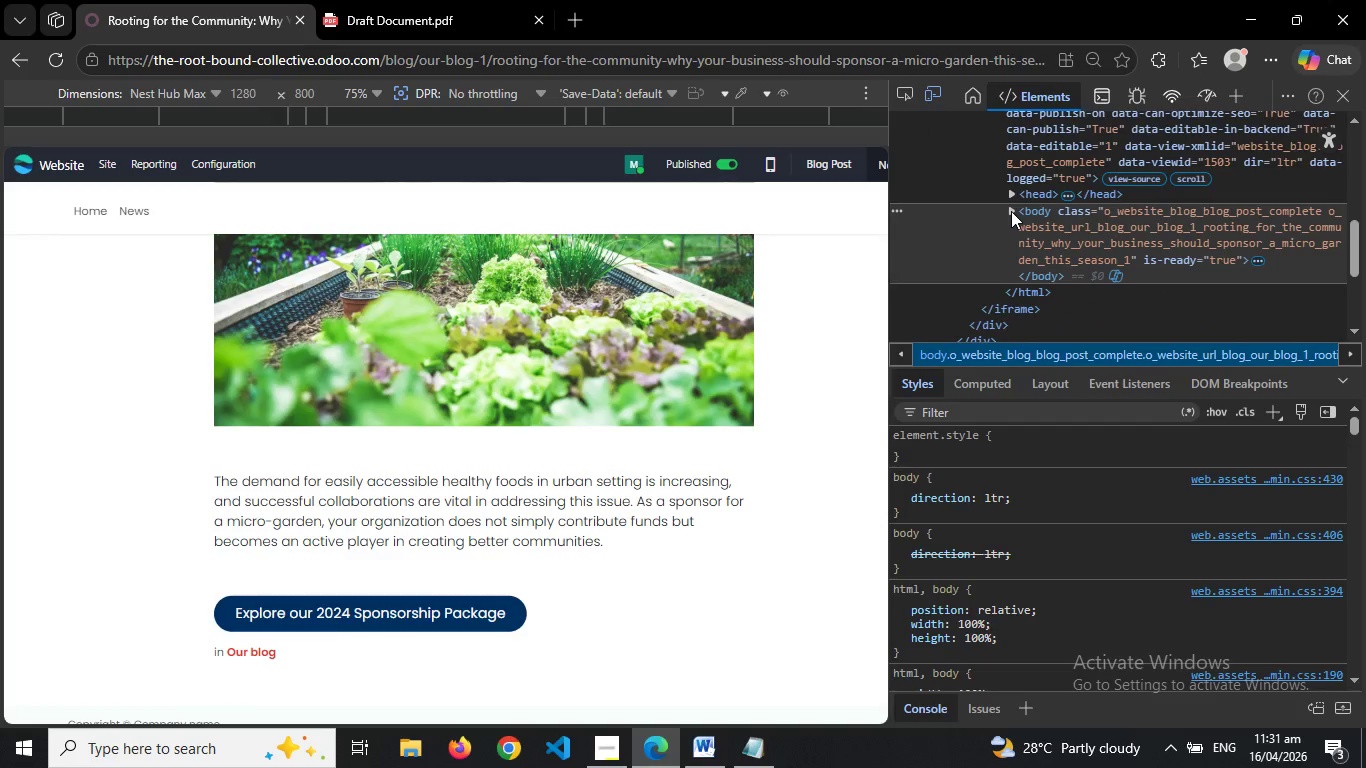 
left_click([1011, 211])
 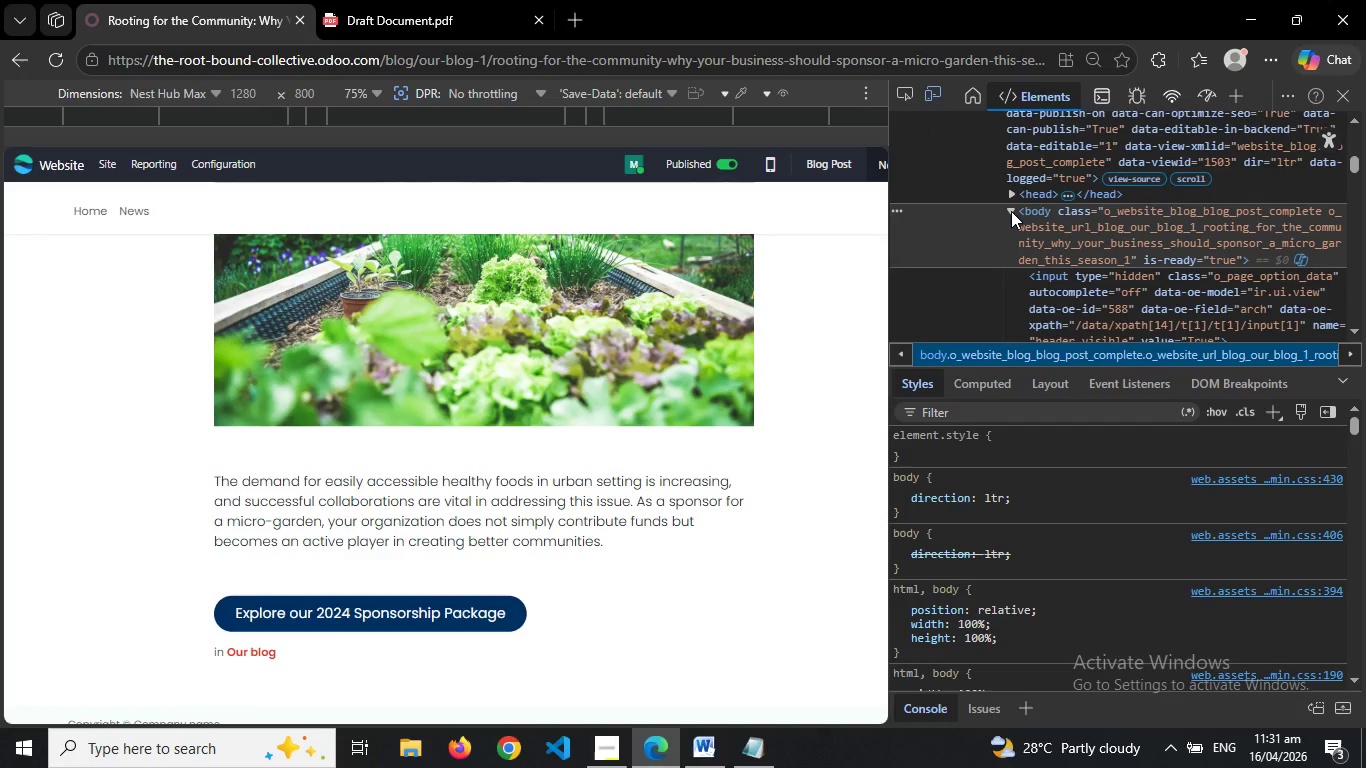 
left_click([1011, 211])
 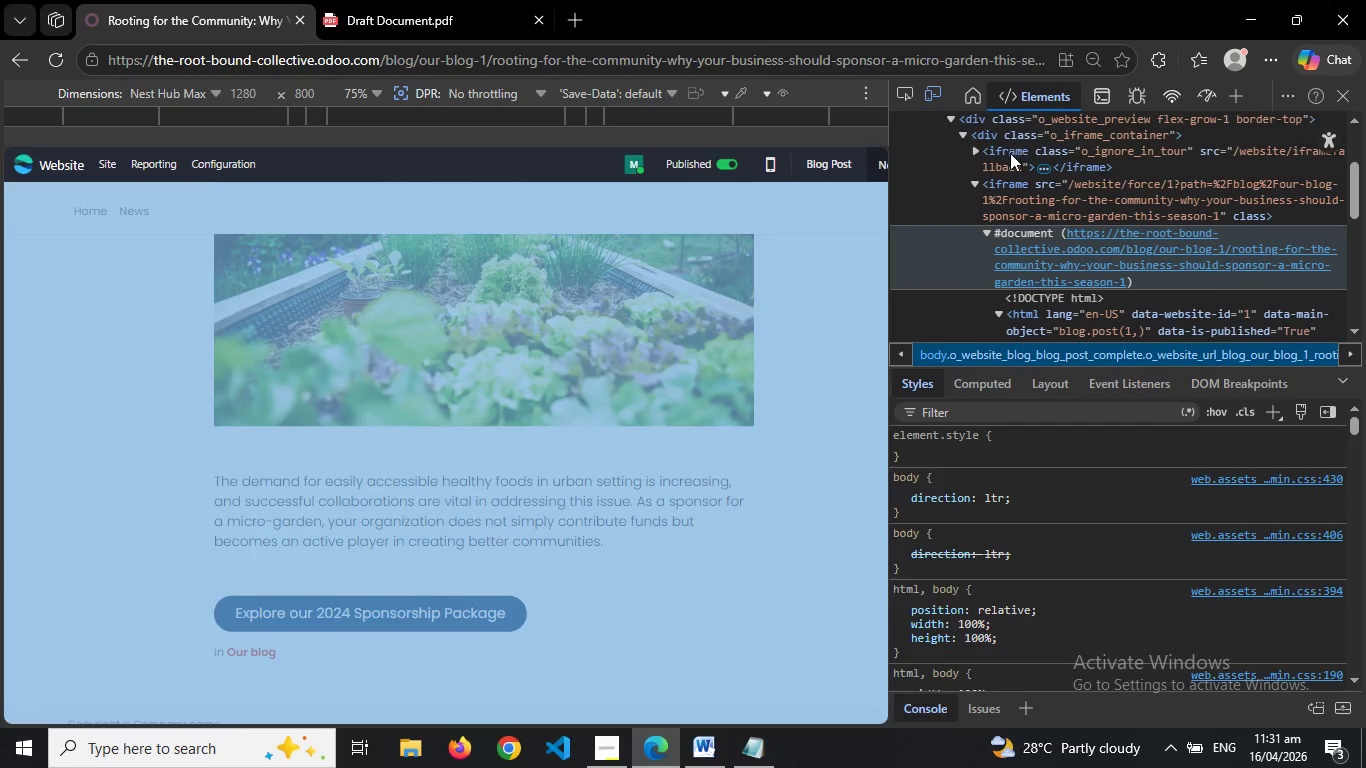 
wait(11.55)
 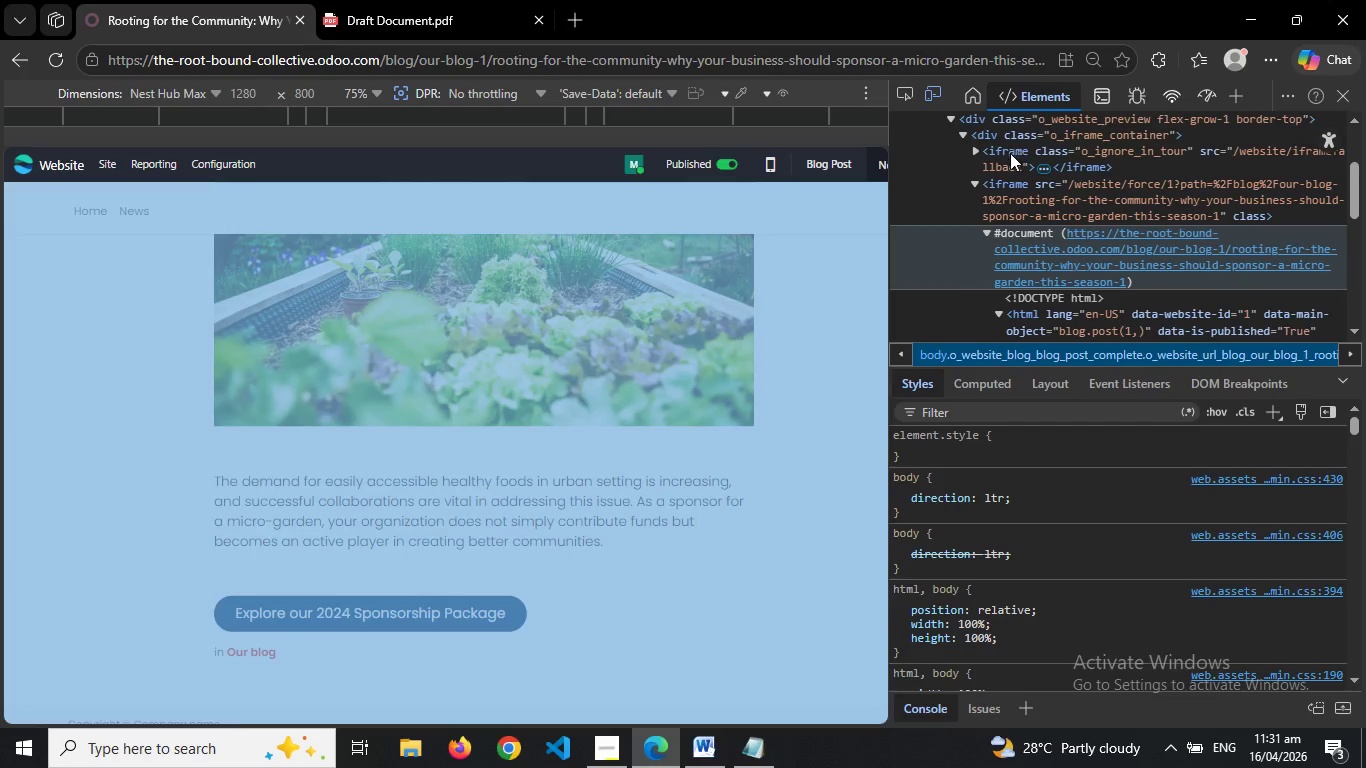 
left_click([969, 136])
 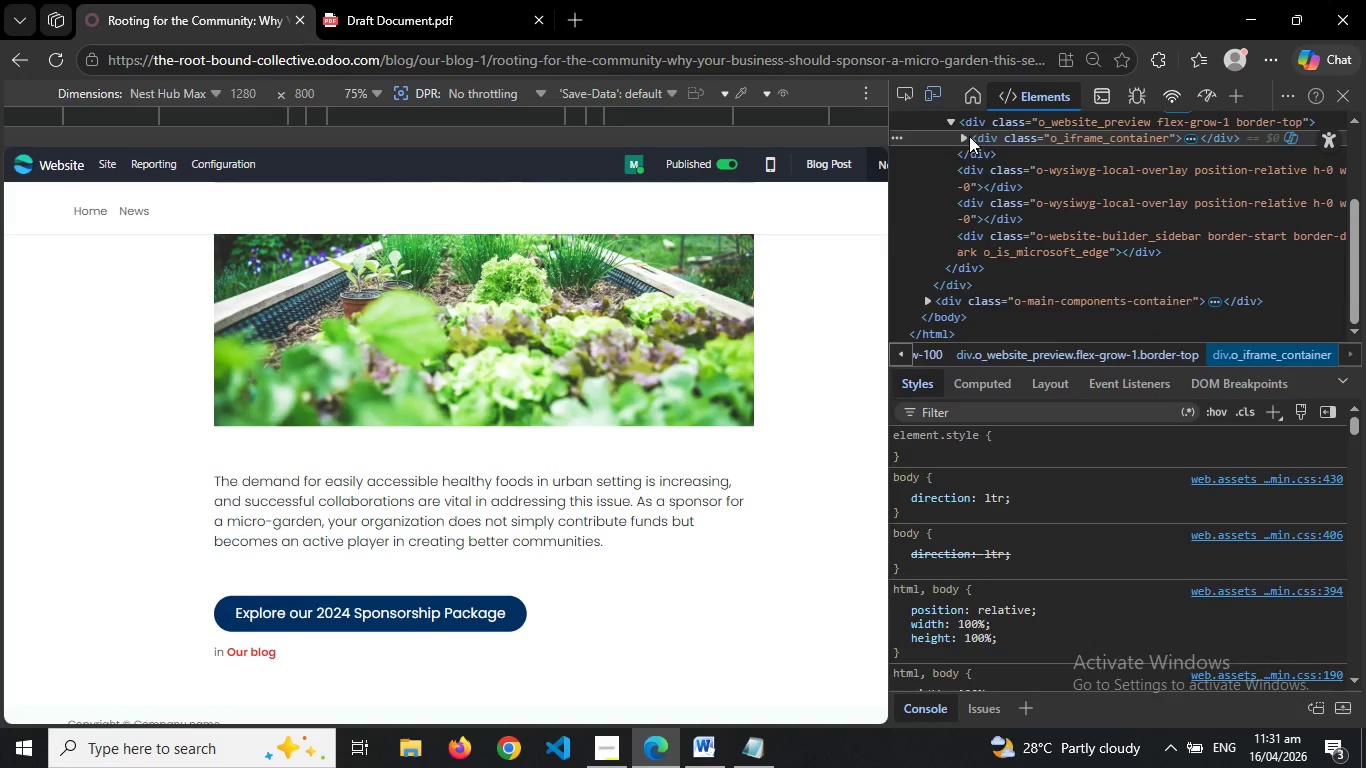 
left_click([969, 136])
 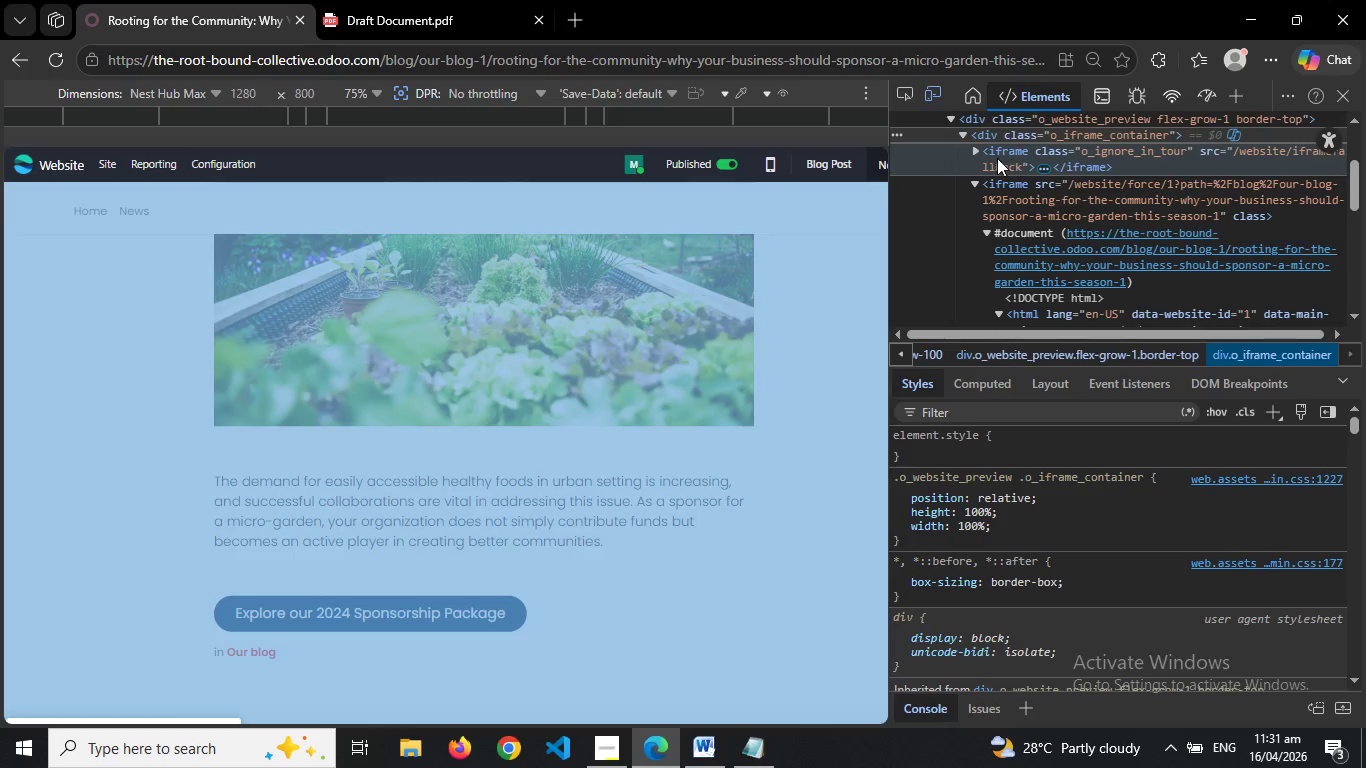 
left_click([977, 152])
 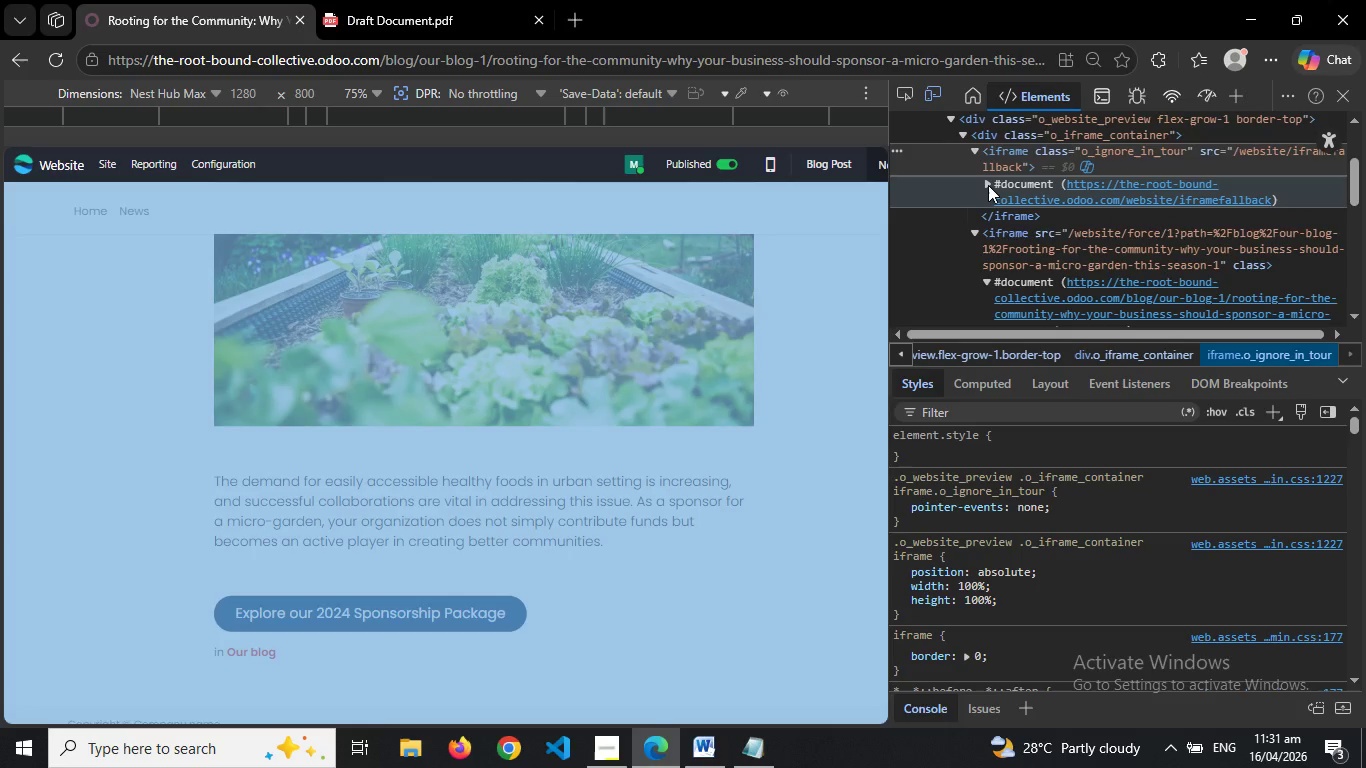 
left_click([988, 185])
 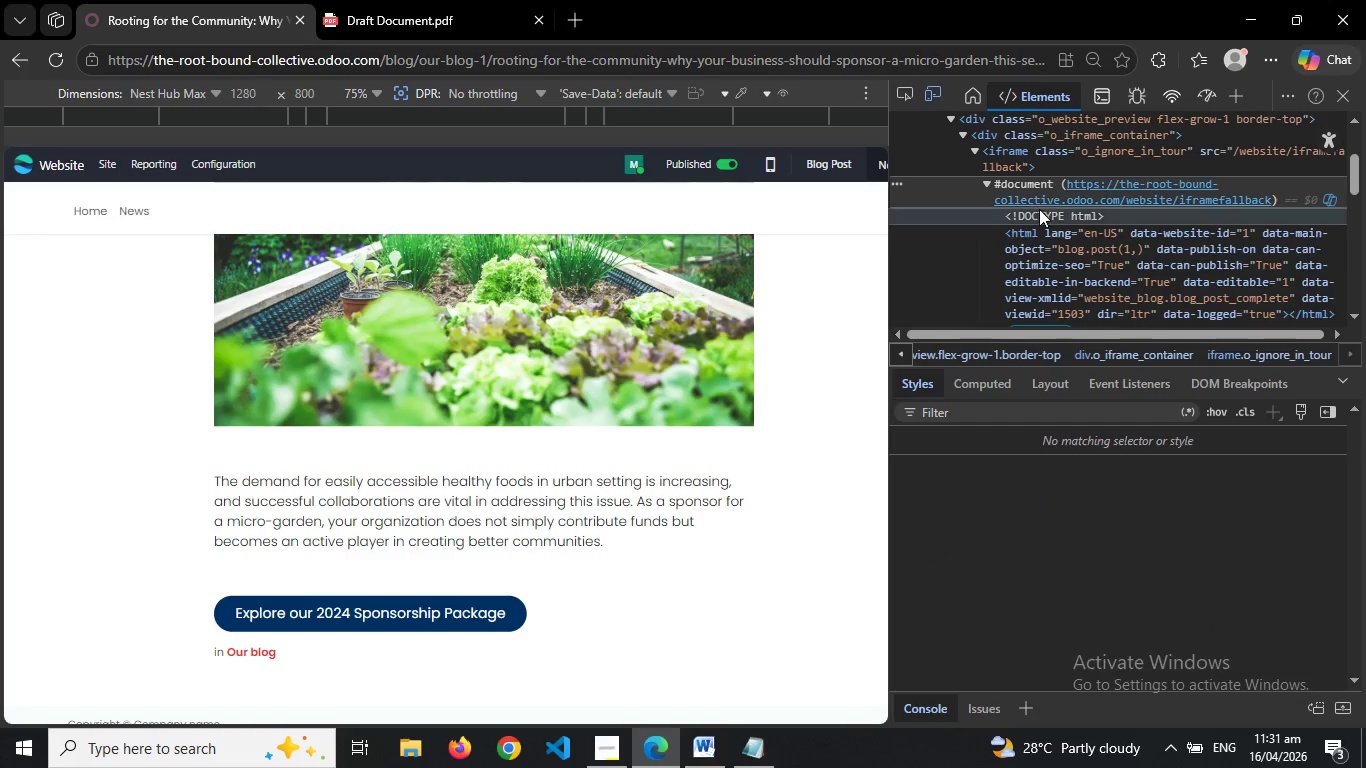 
mouse_move([1037, 207])
 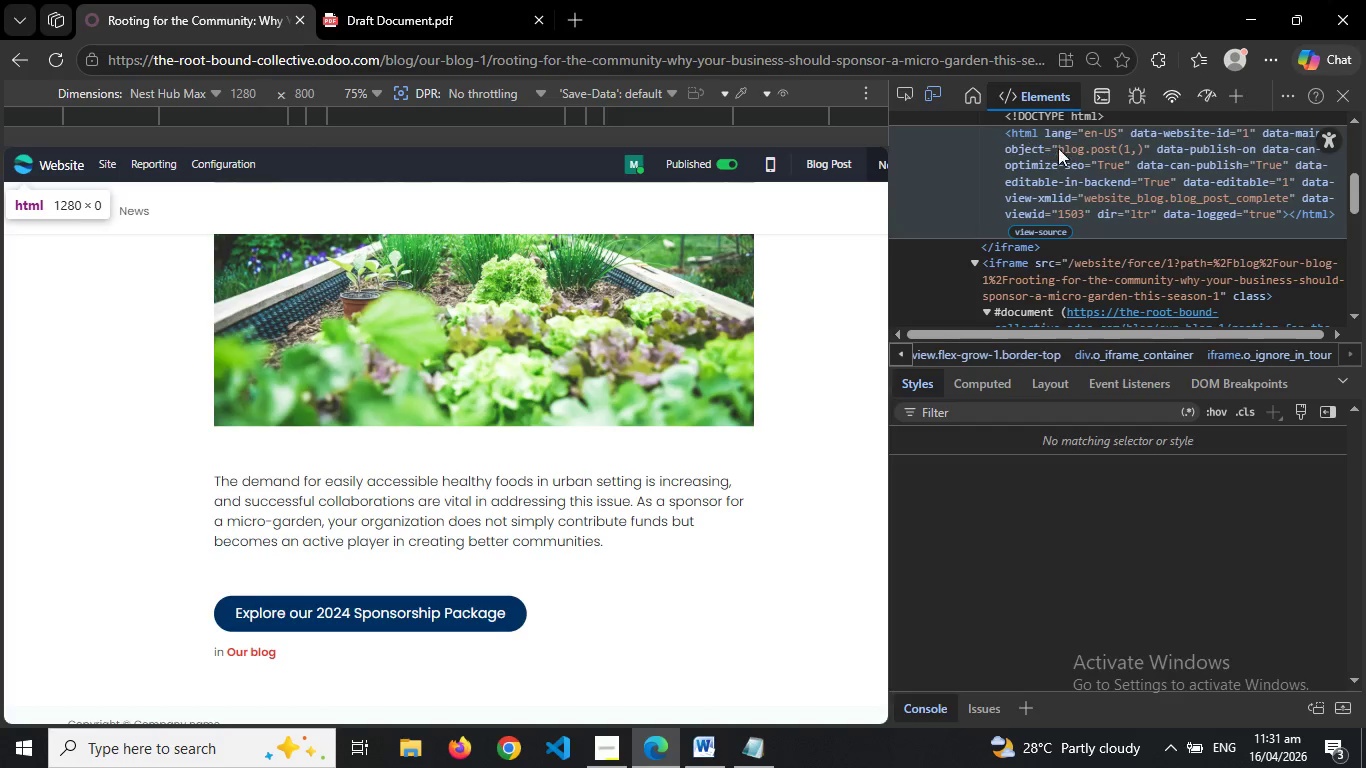 
left_click([1094, 159])
 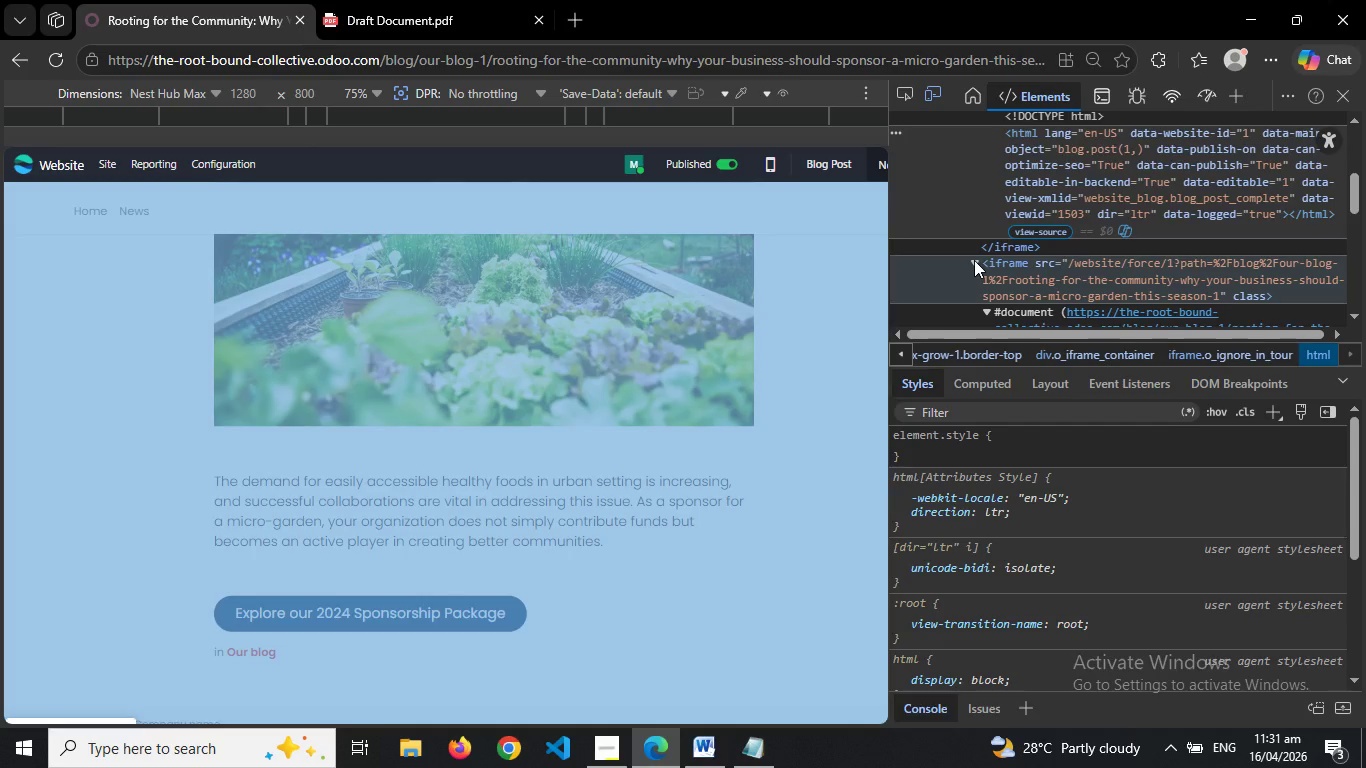 
left_click([974, 260])
 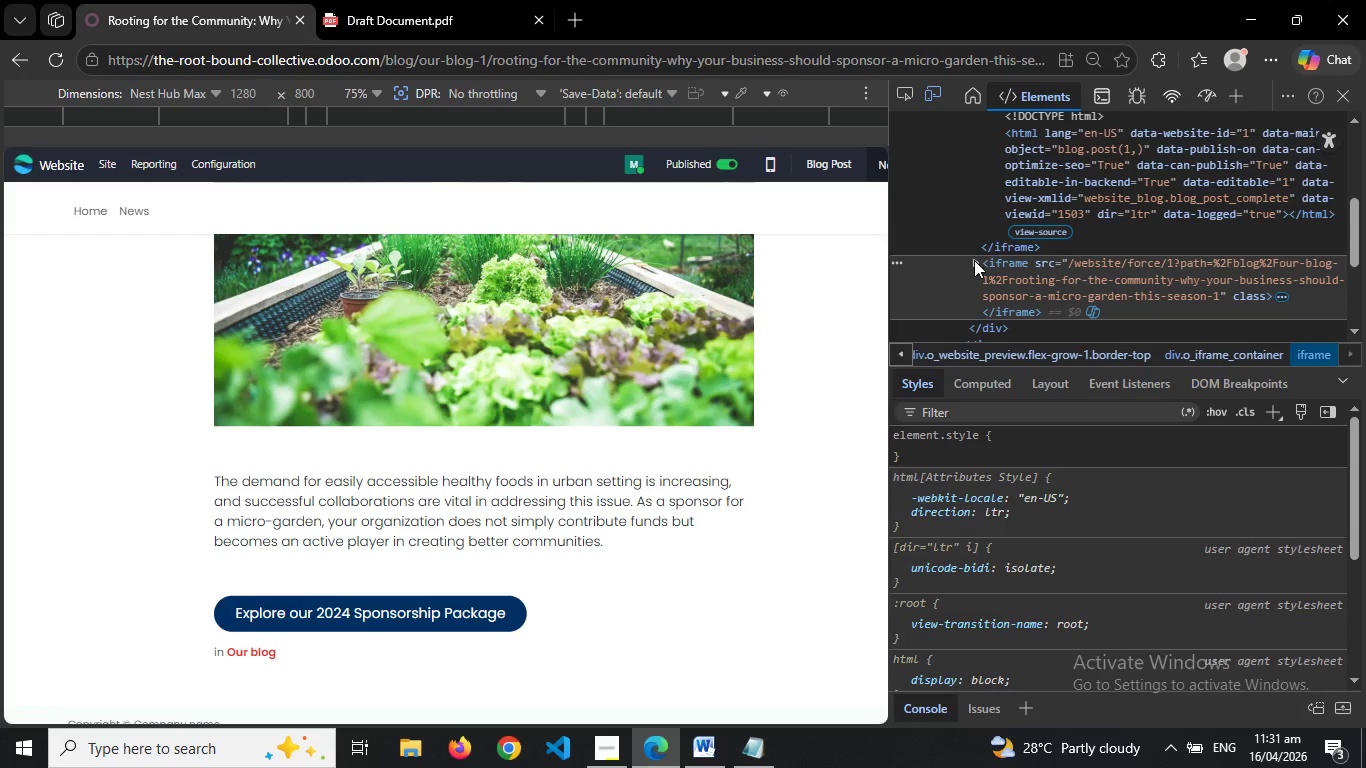 
left_click([974, 260])
 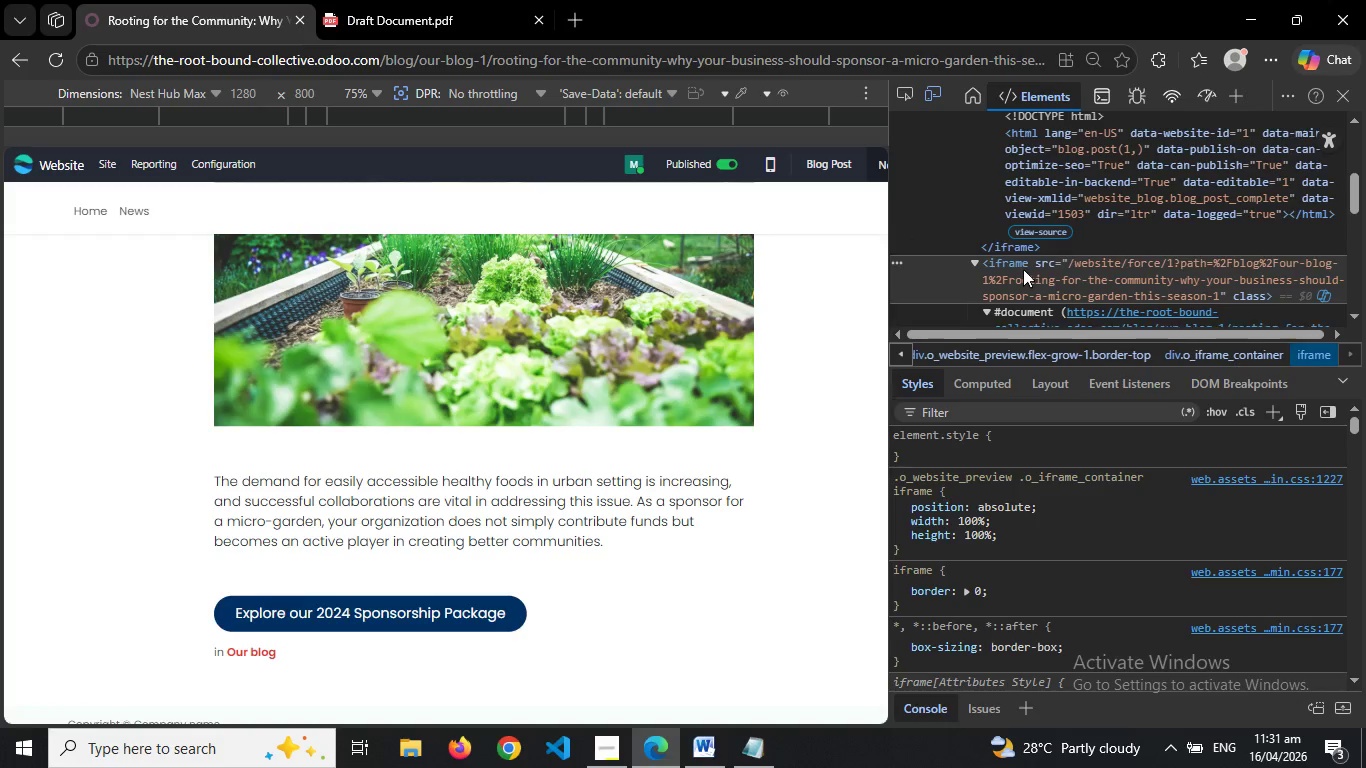 
left_click([1023, 269])
 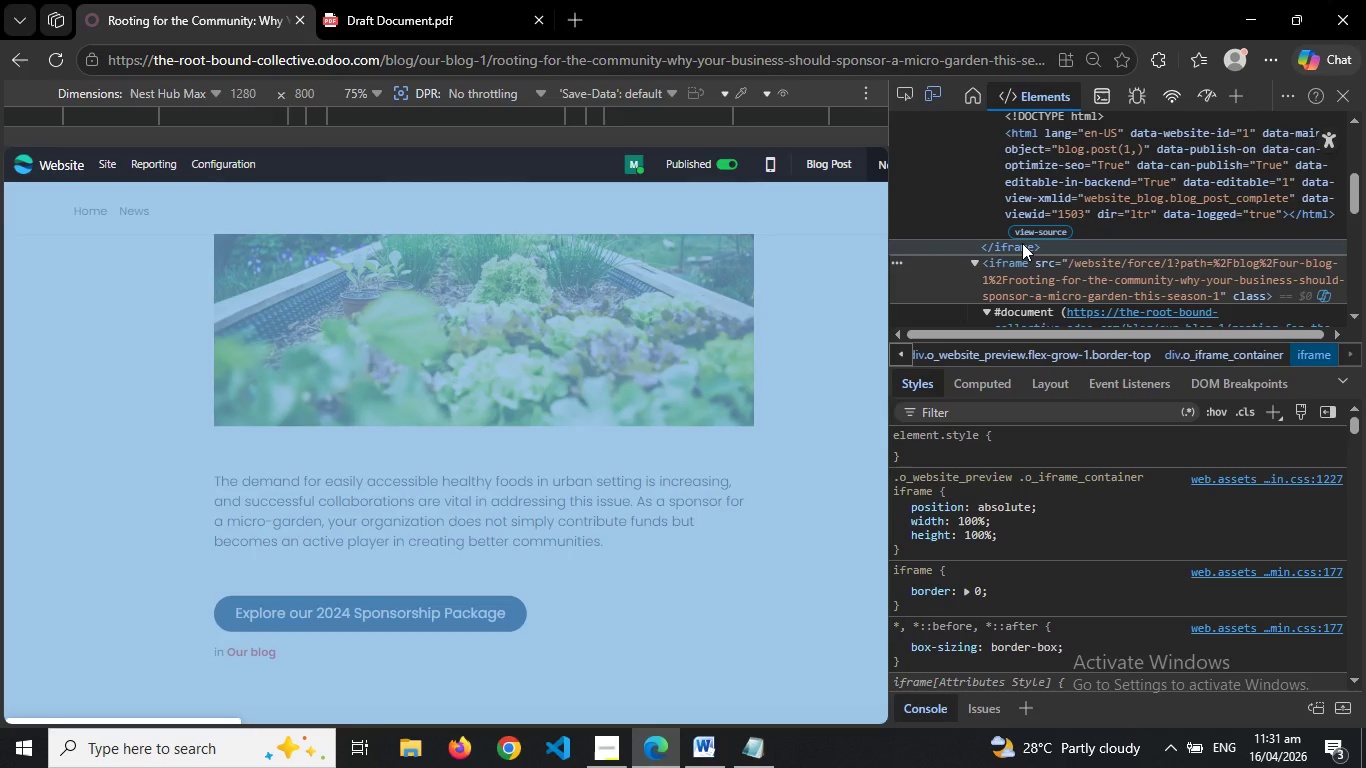 
wait(6.45)
 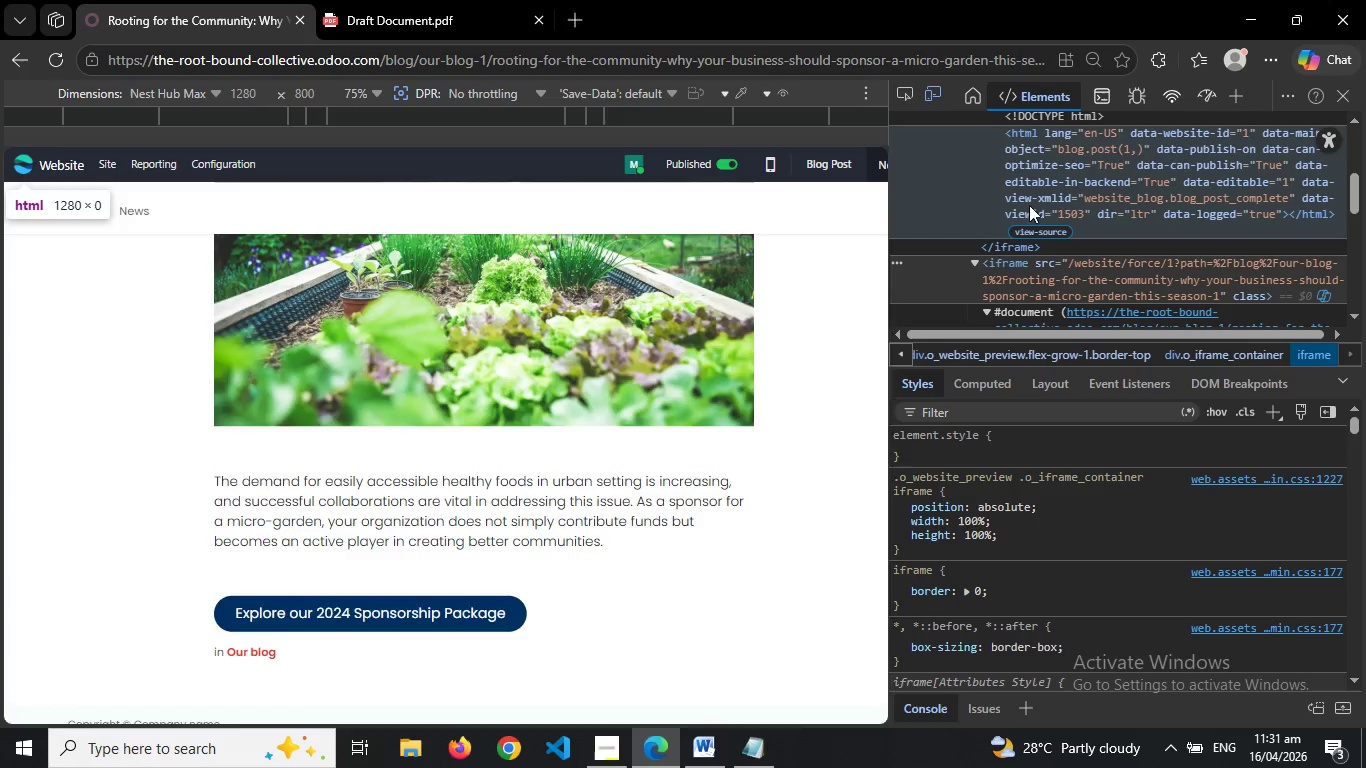 
left_click([1047, 233])
 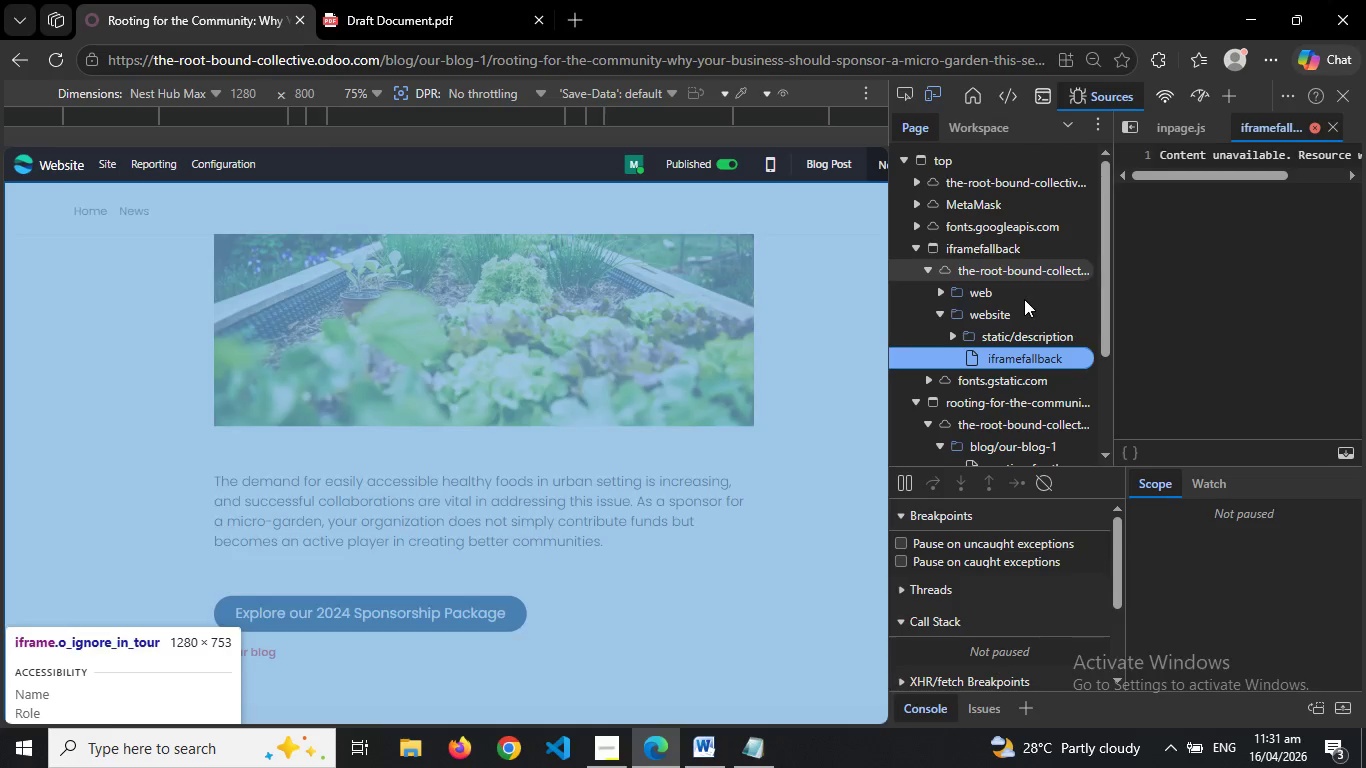 
double_click([1014, 350])
 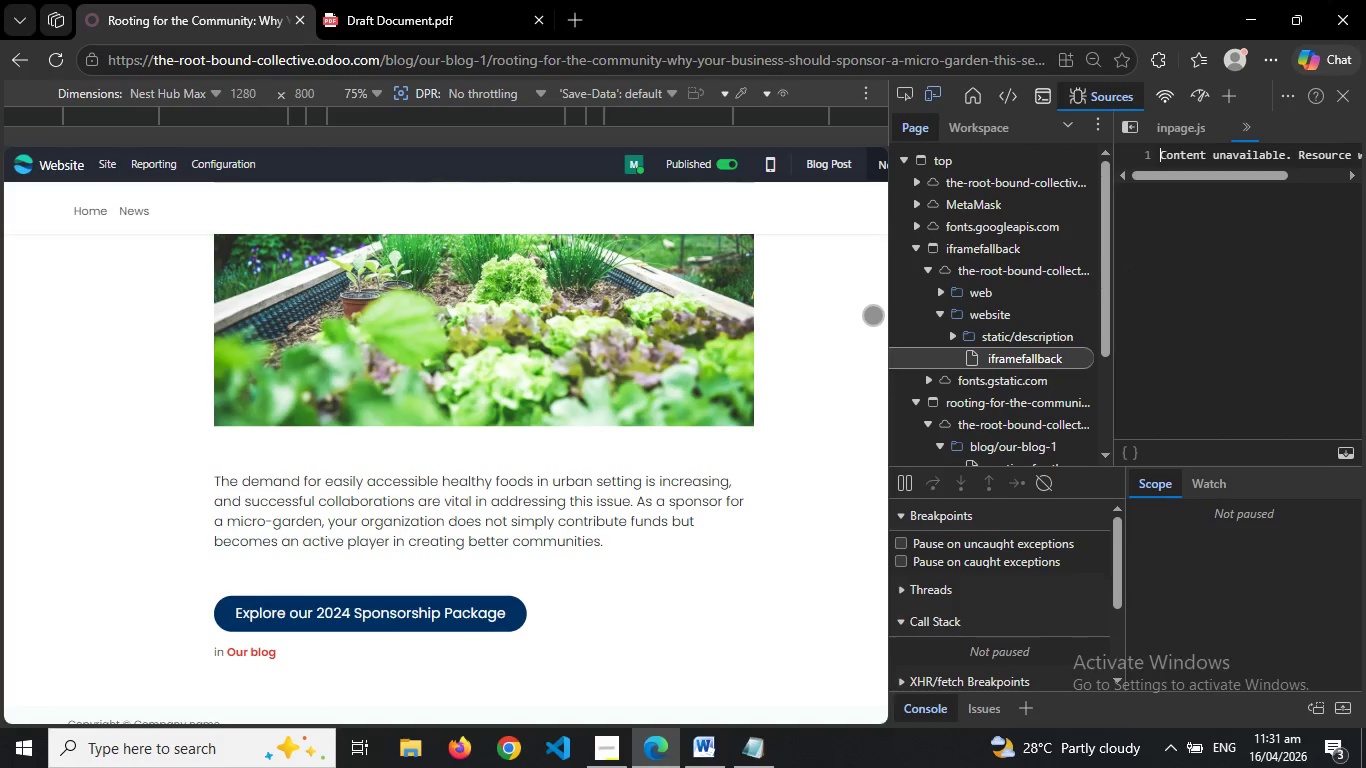 
wait(6.39)
 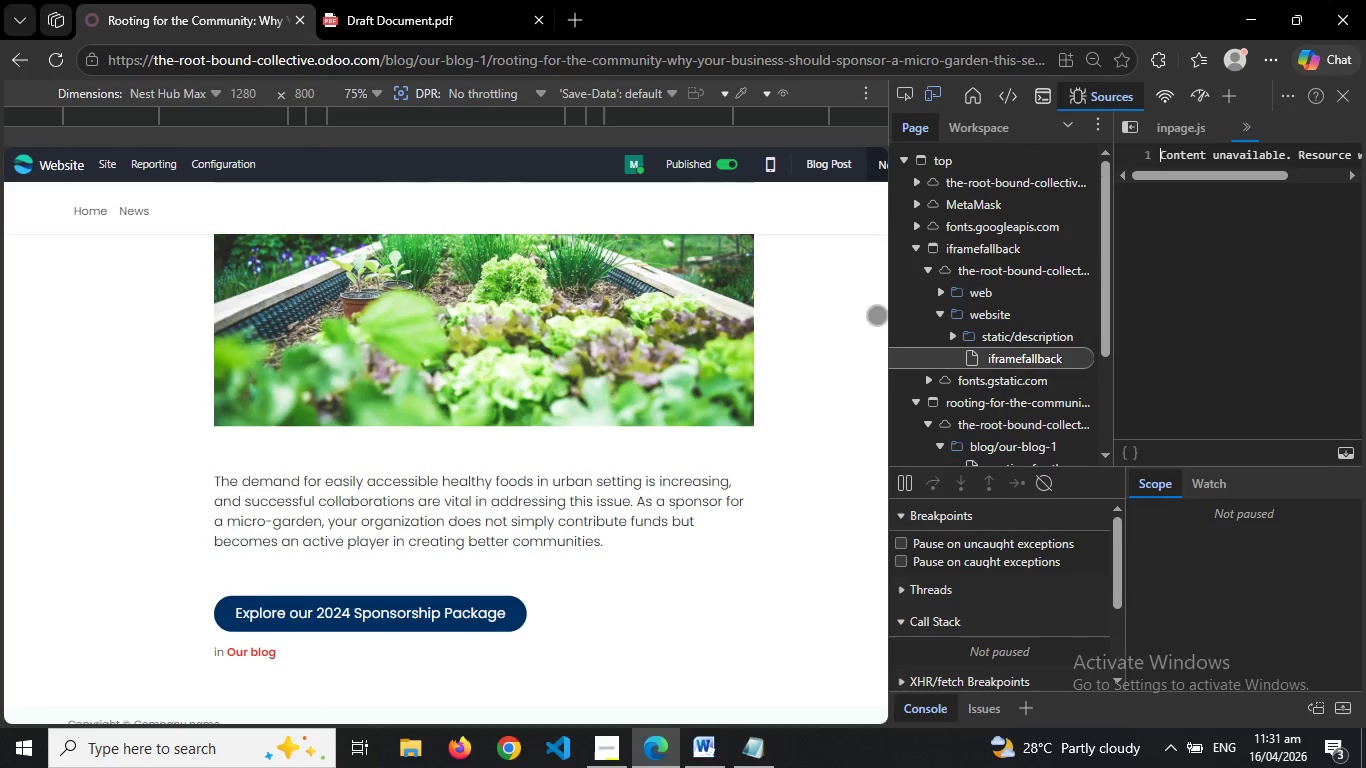 
left_click([620, 520])
 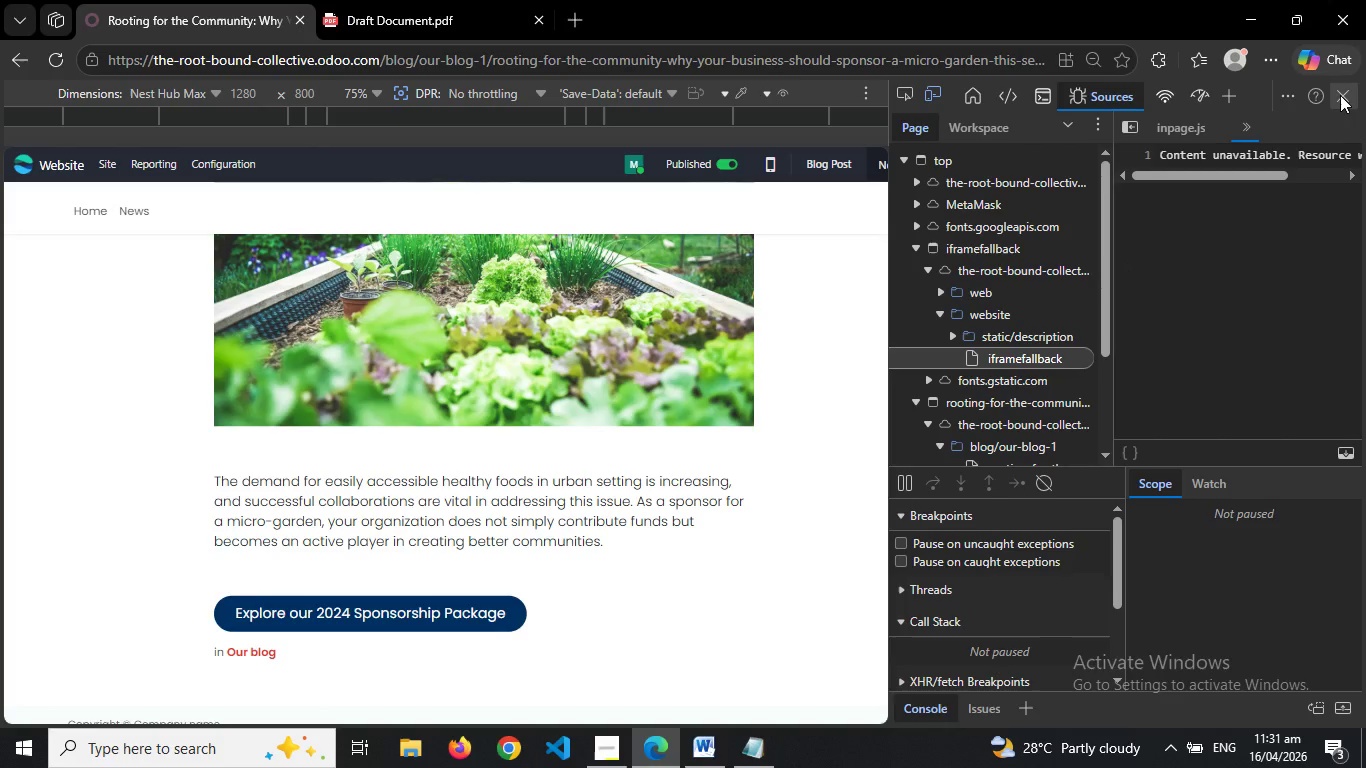 
left_click([1340, 95])
 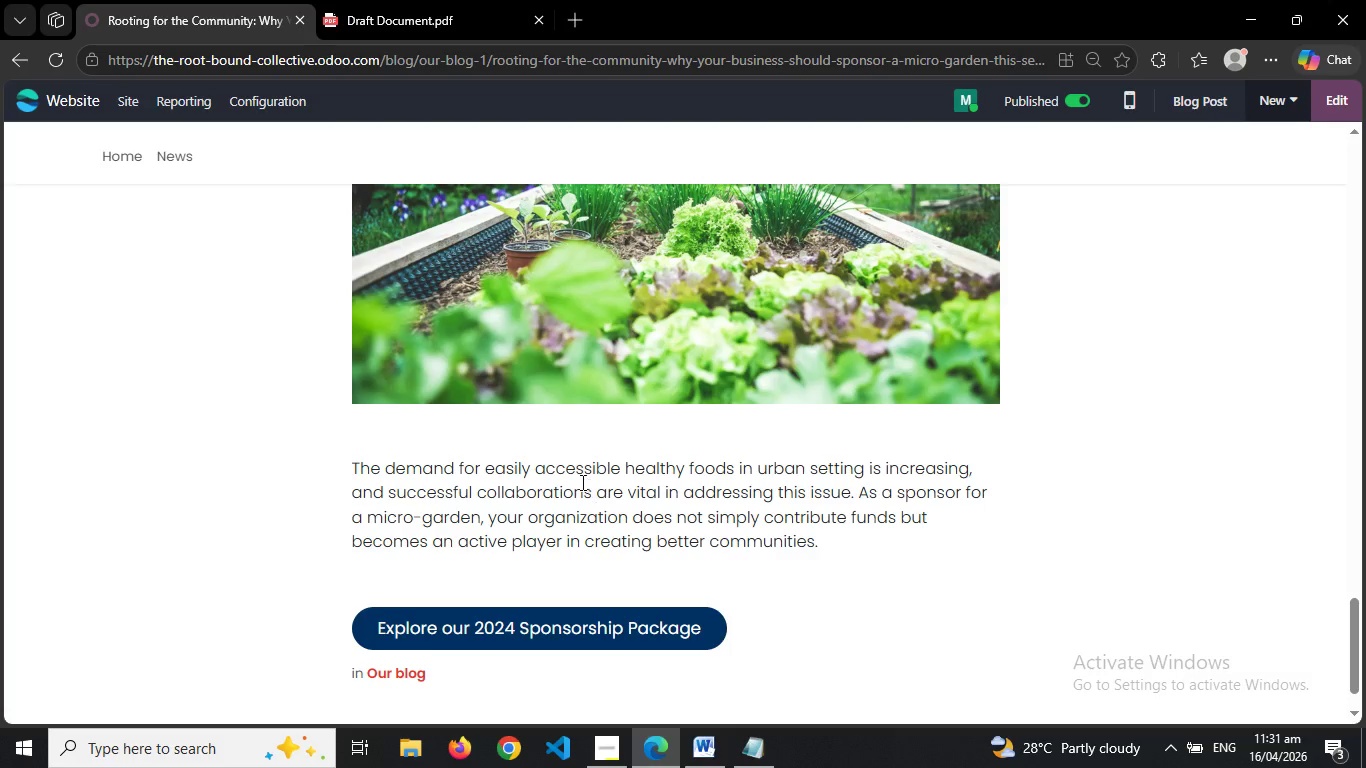 
left_click([581, 481])
 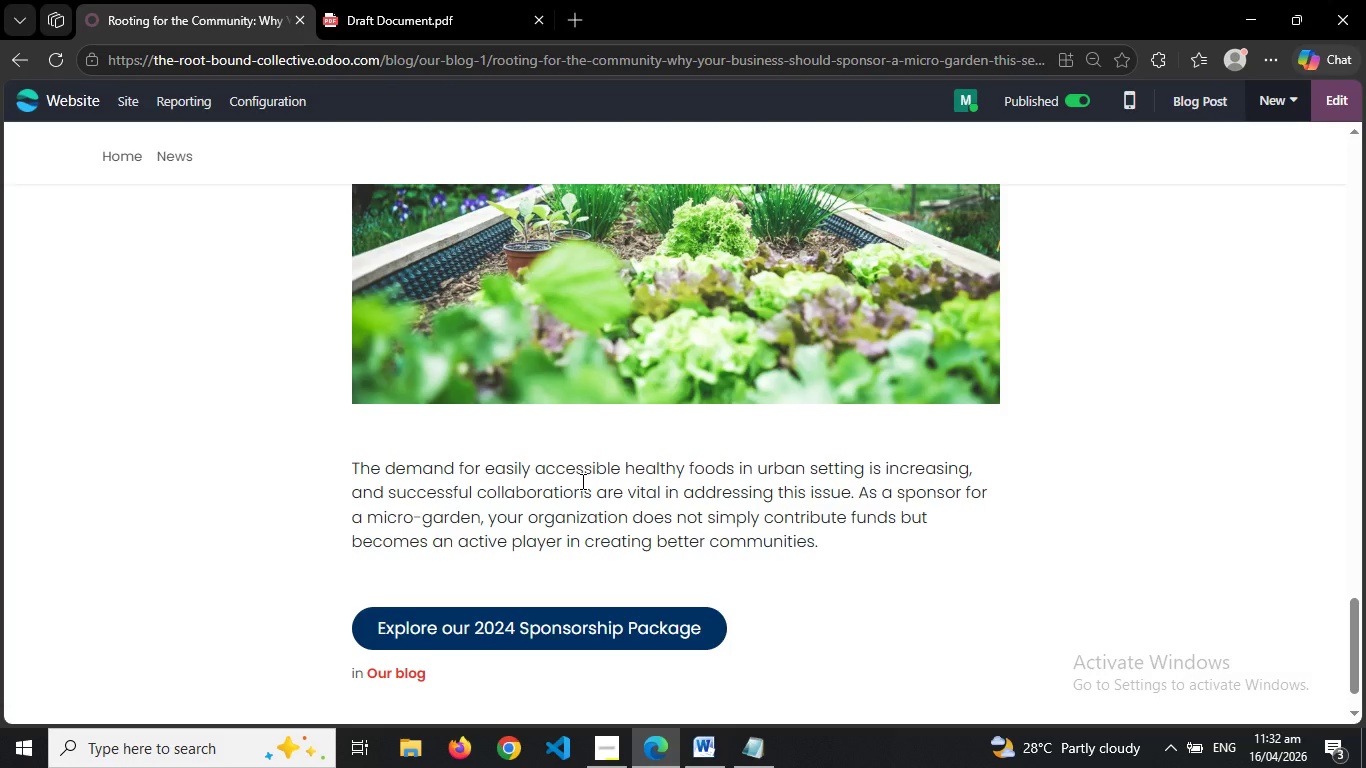 
right_click([581, 481])
 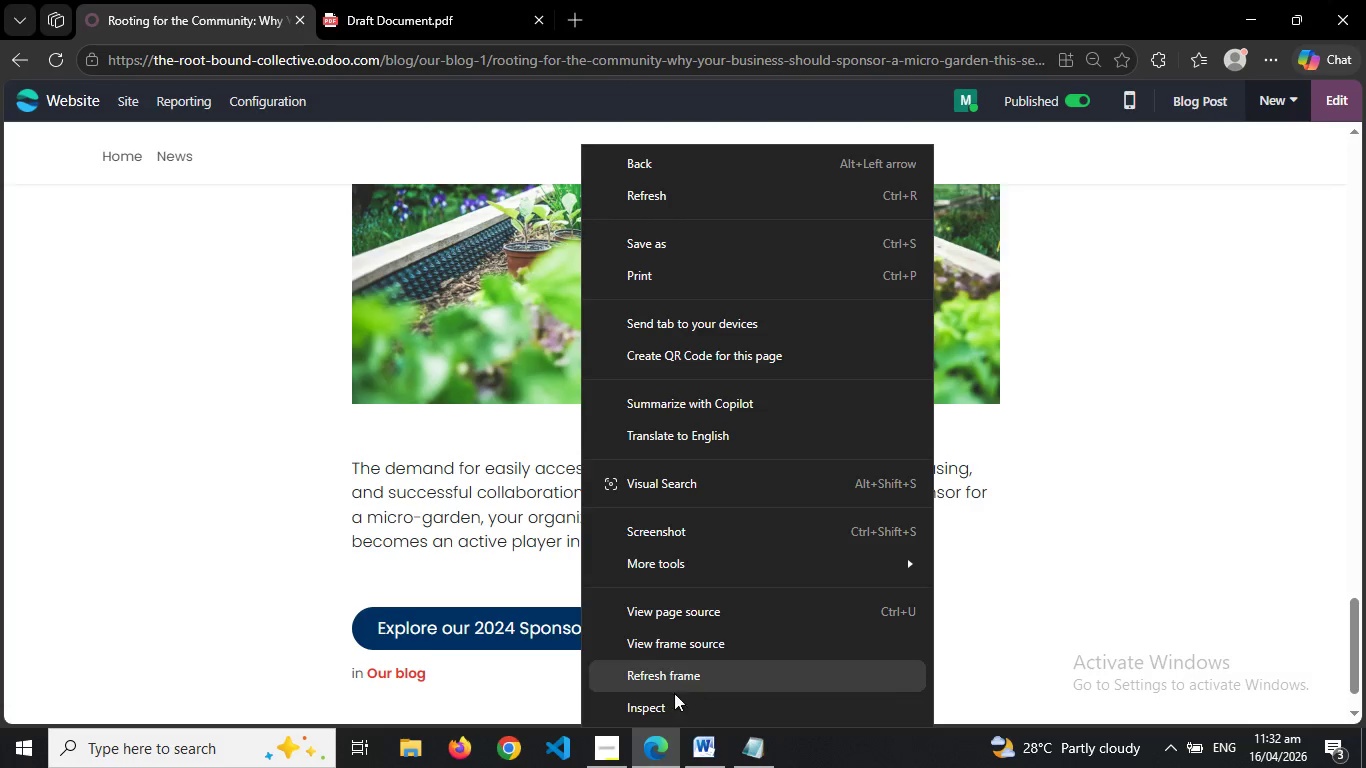 
left_click([668, 711])
 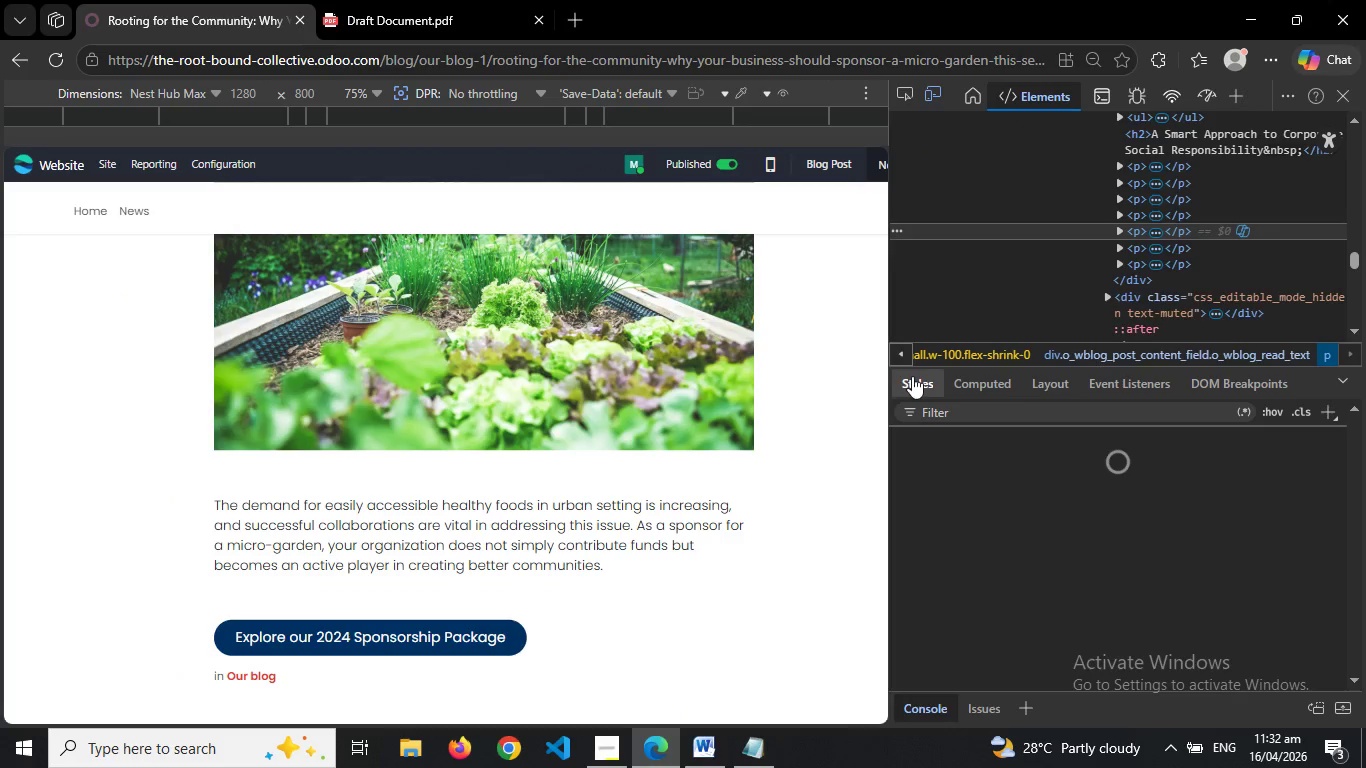 
wait(6.38)
 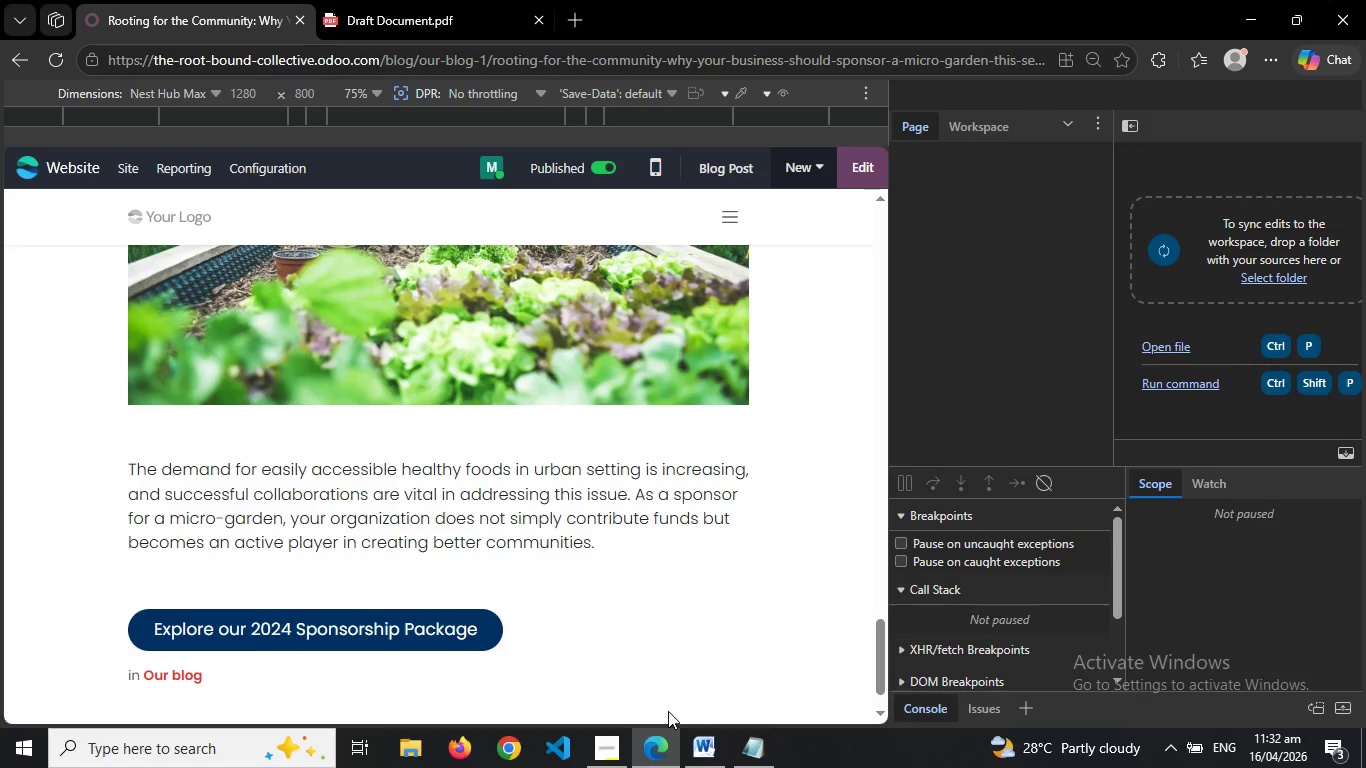 
left_click_drag(start_coordinate=[890, 315], to_coordinate=[572, 337])
 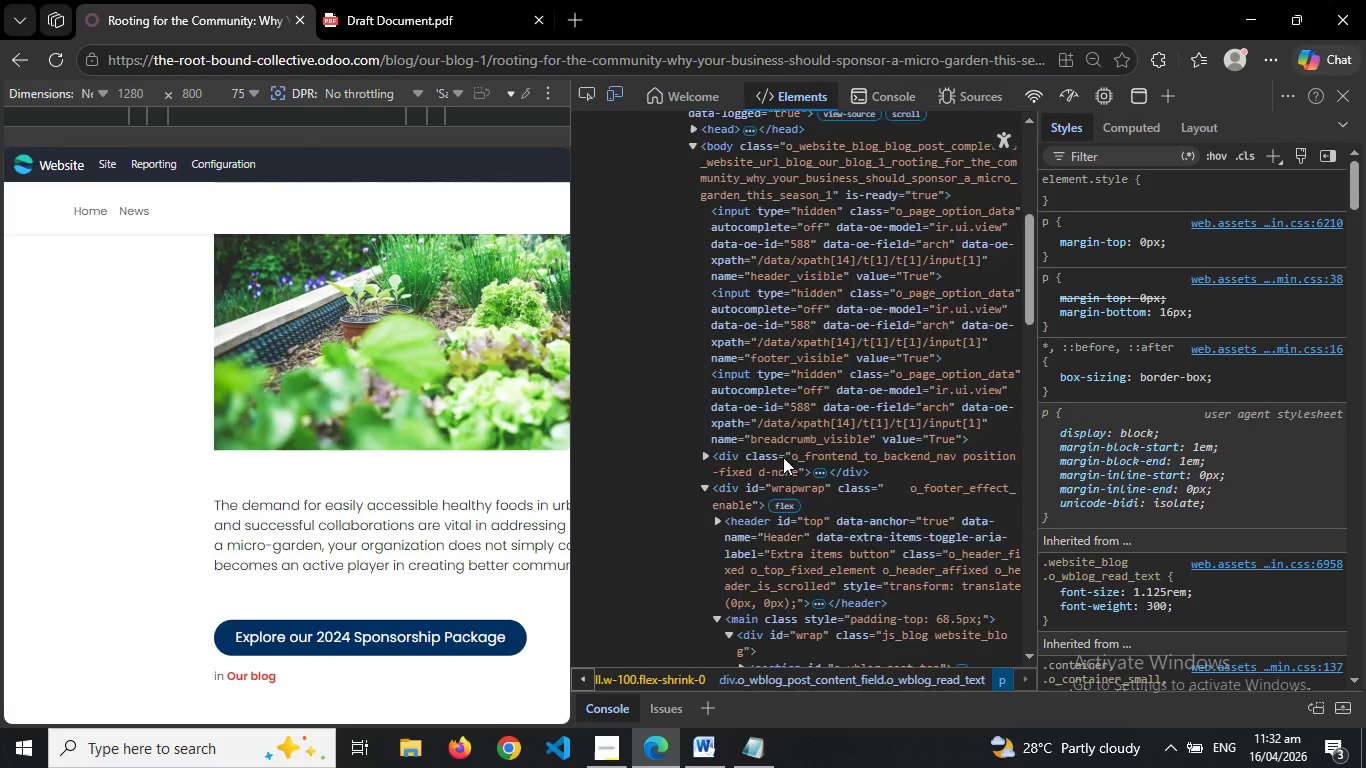 
wait(31.67)
 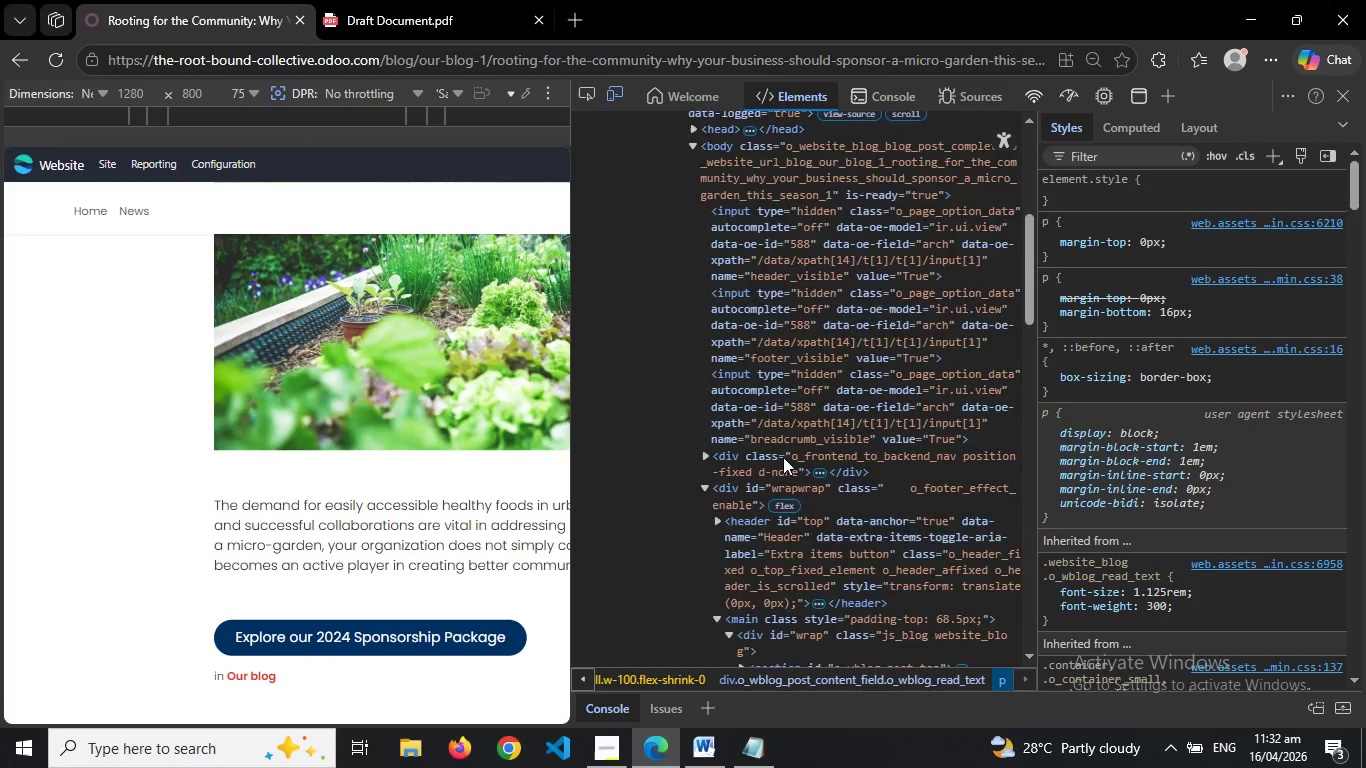 
left_click([692, 279])
 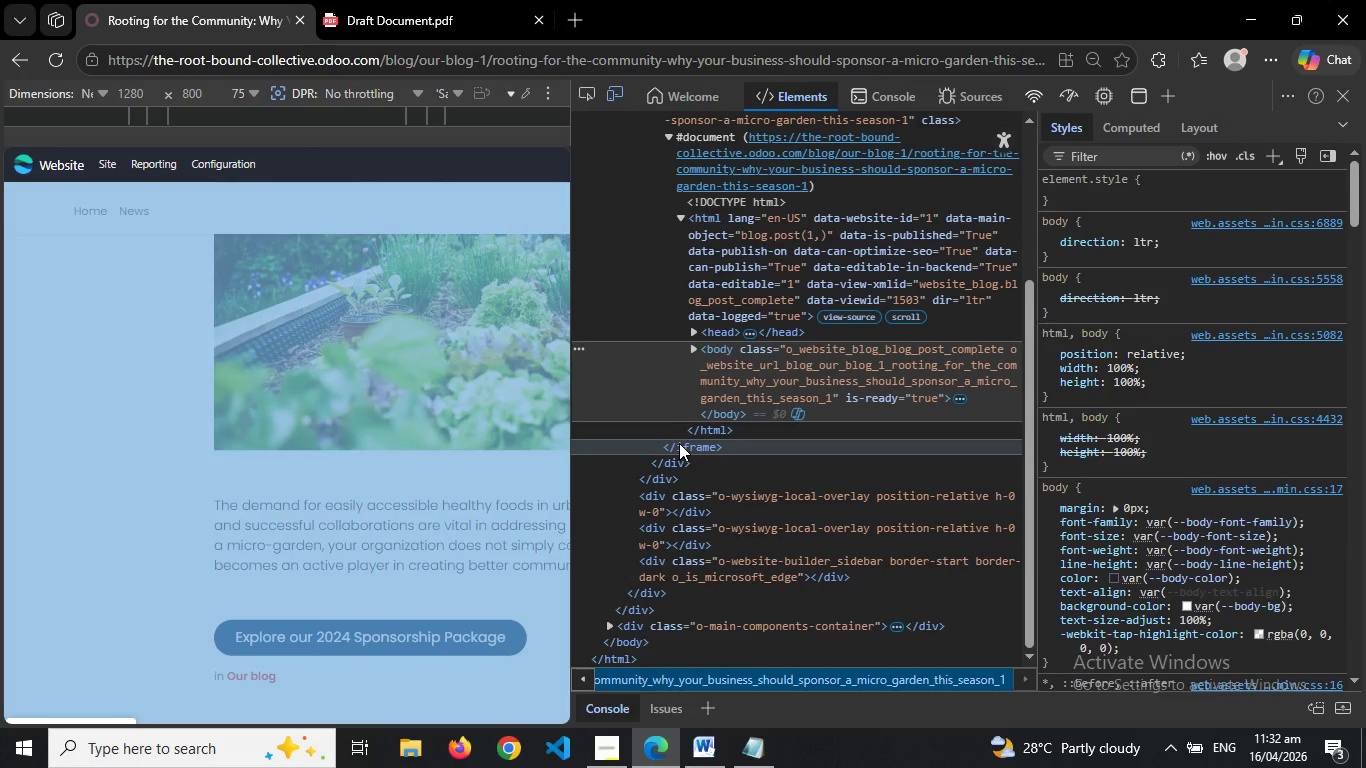 
wait(5.72)
 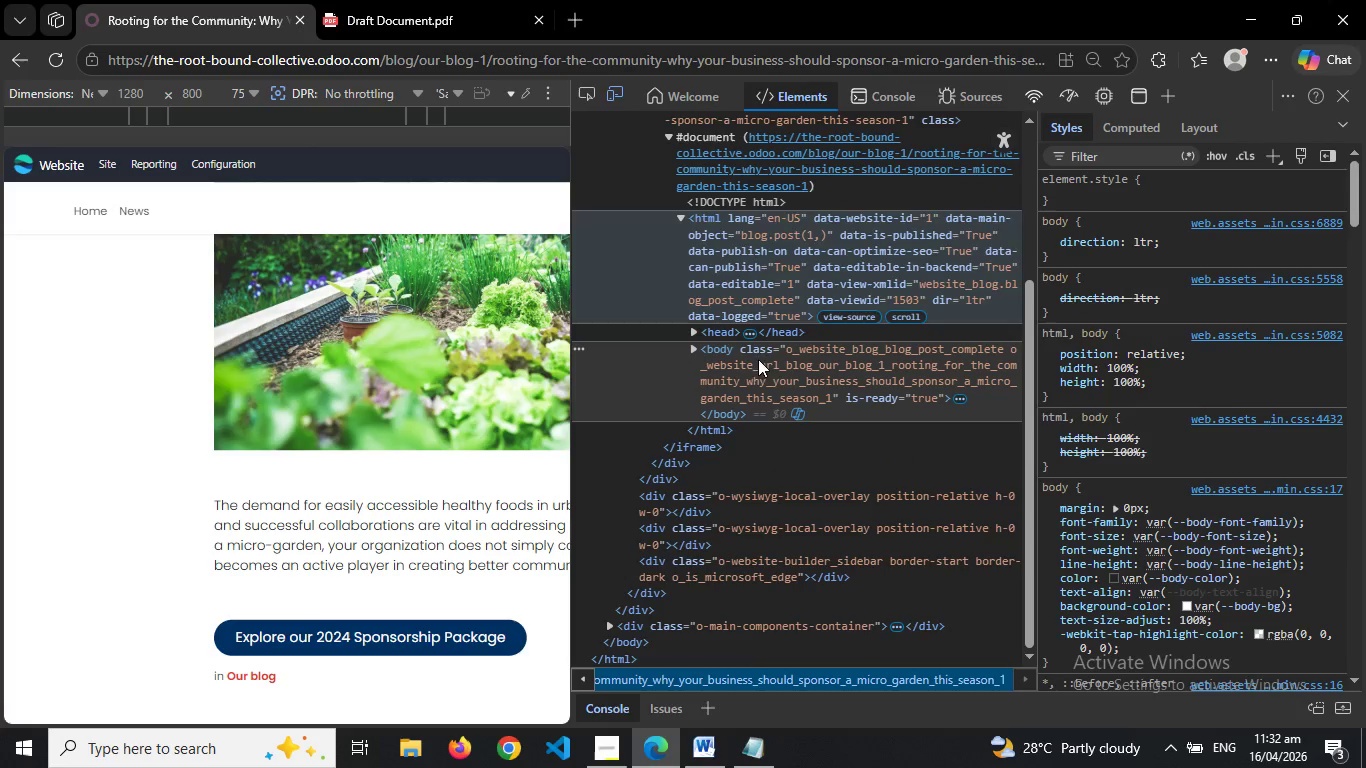 
left_click([679, 442])
 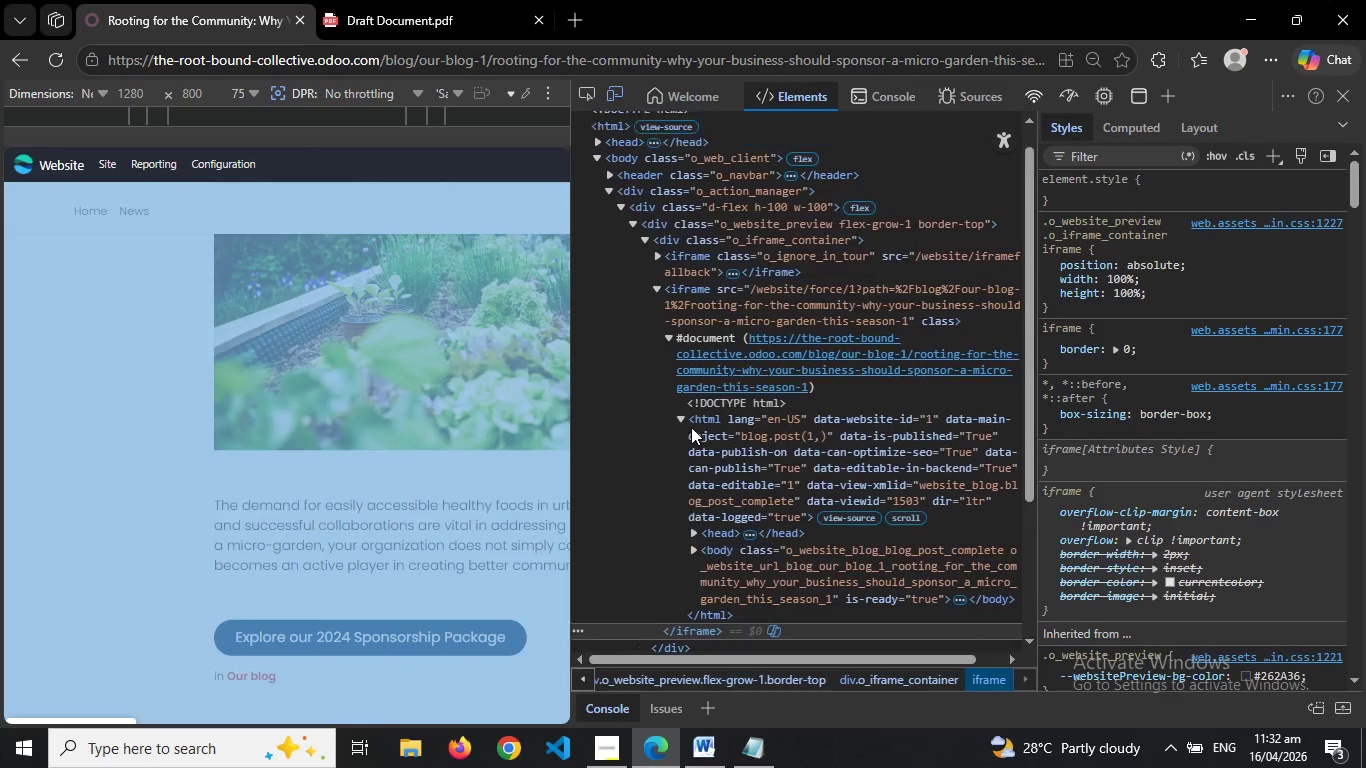 
wait(8.45)
 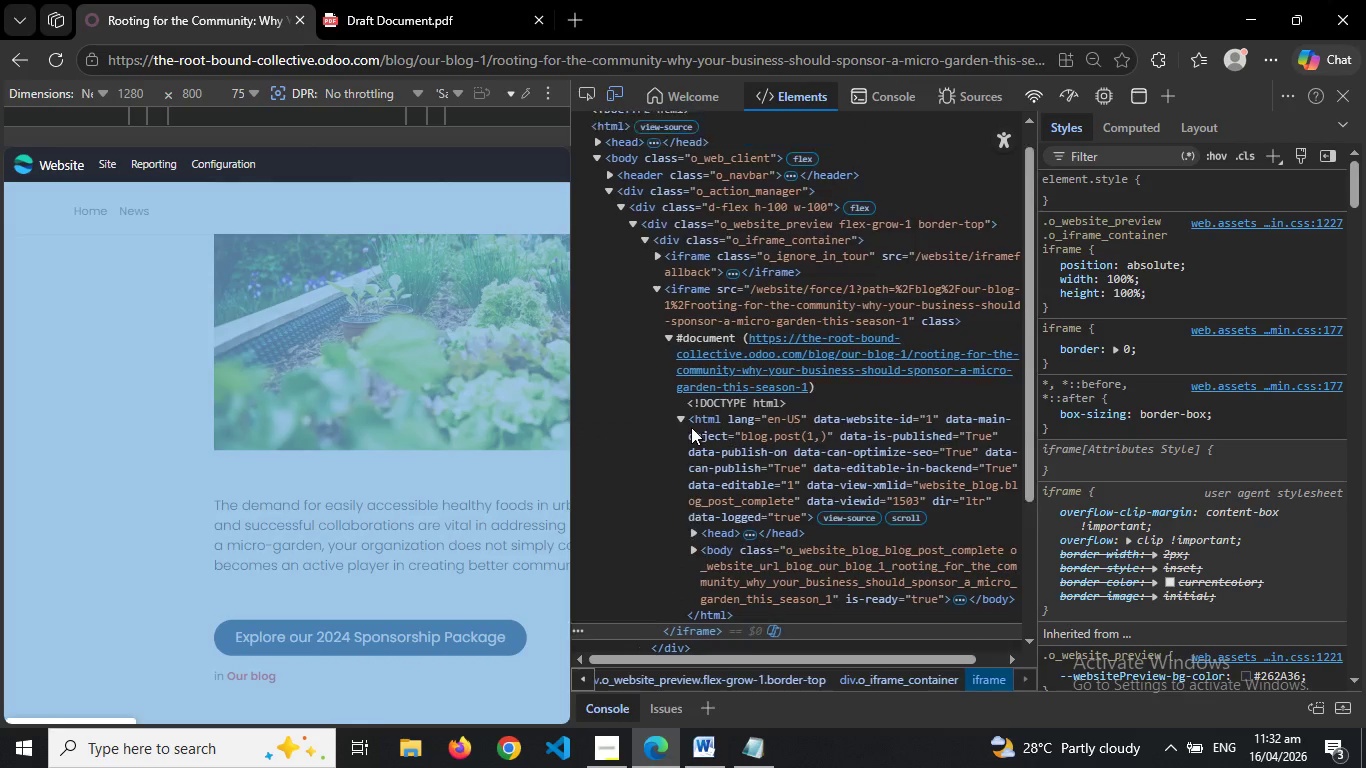 
left_click([600, 186])
 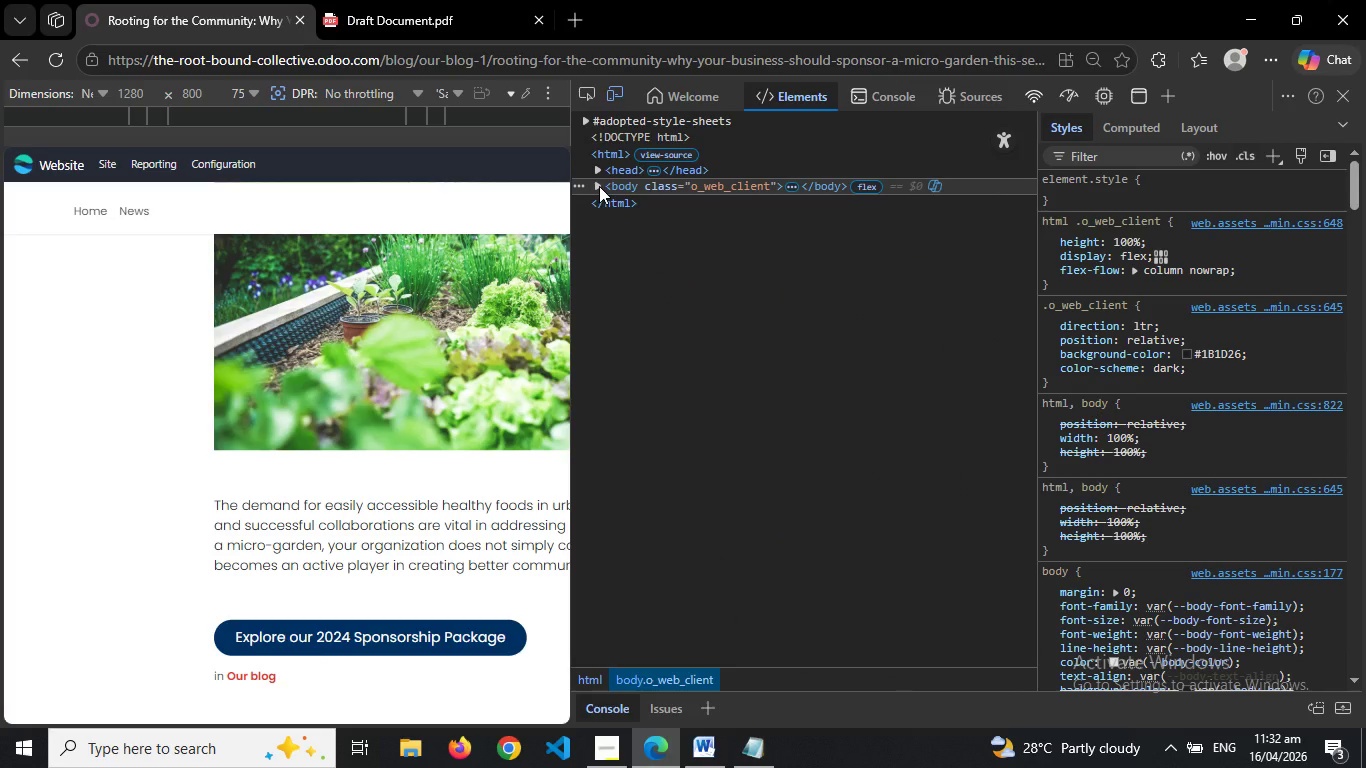 
left_click([599, 186])
 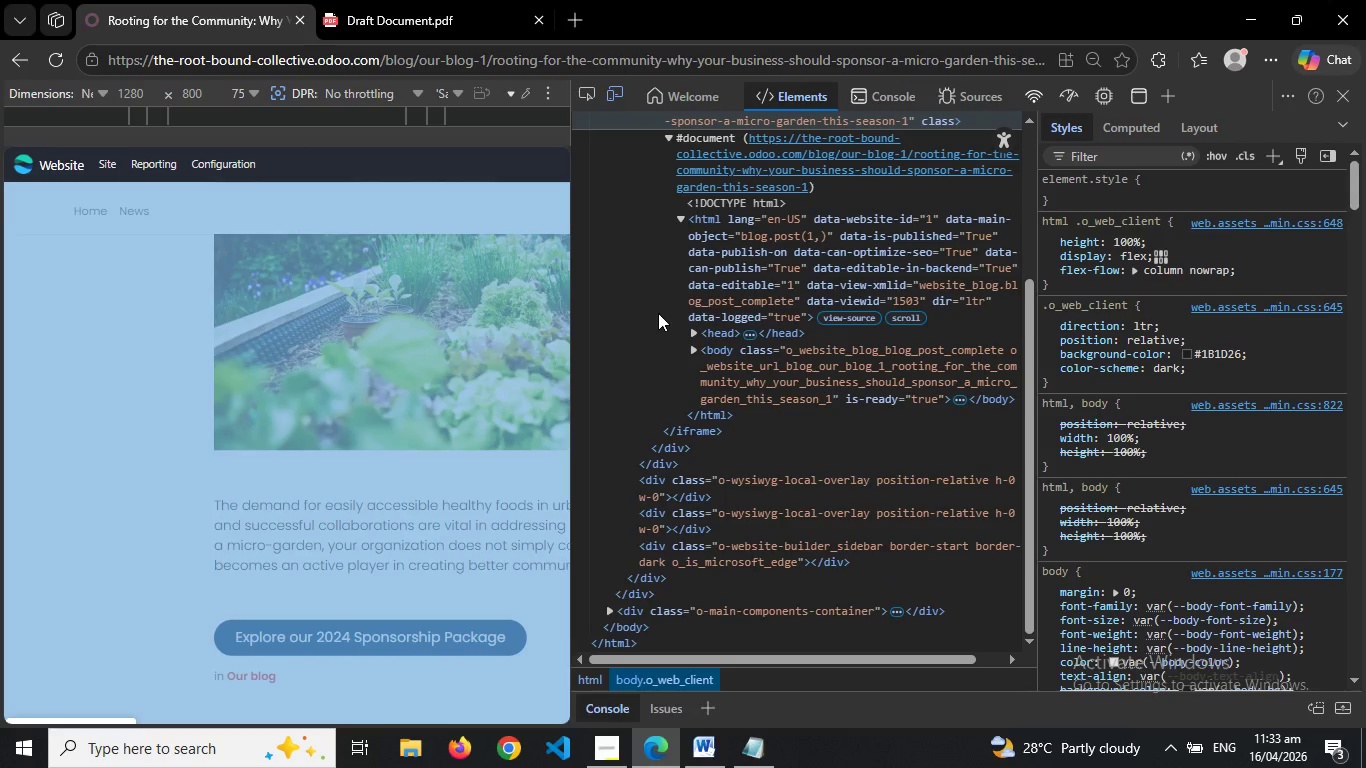 
wait(12.84)
 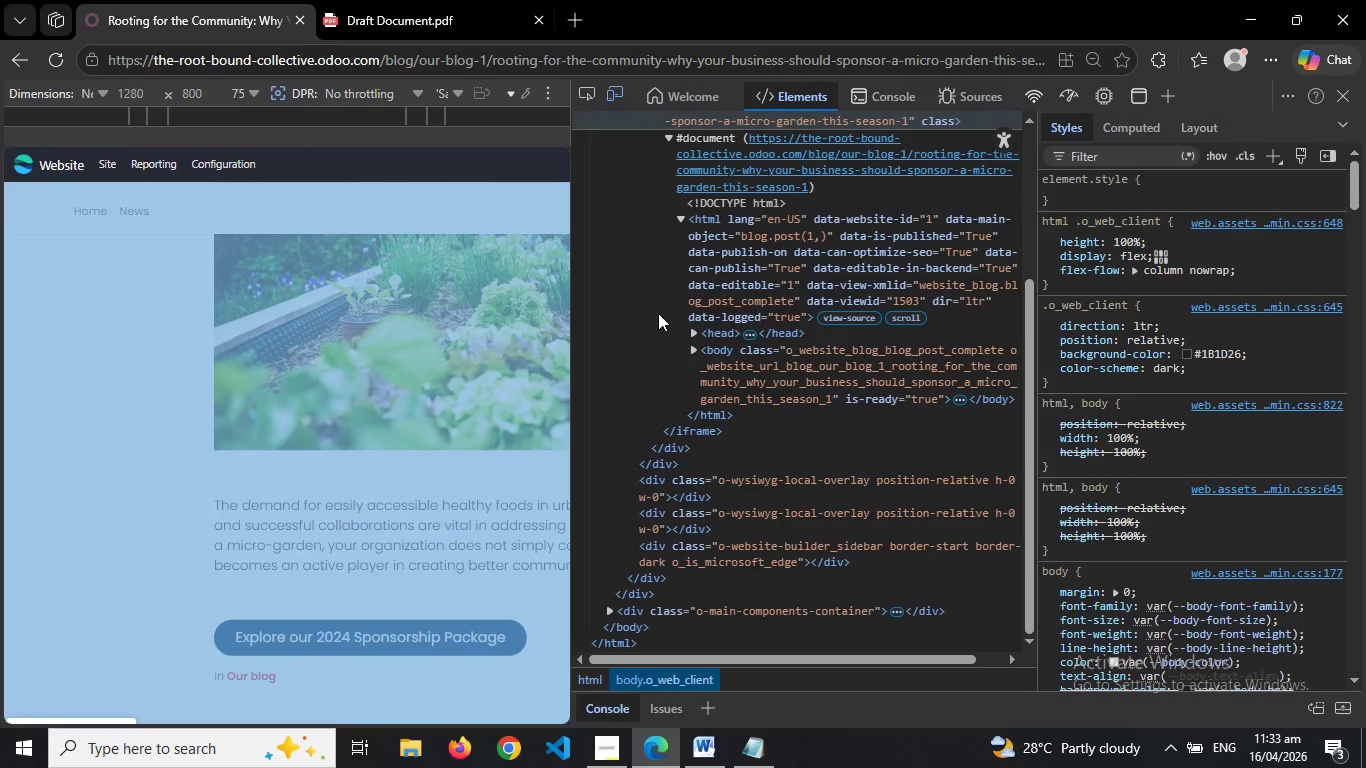 
left_click([653, 227])
 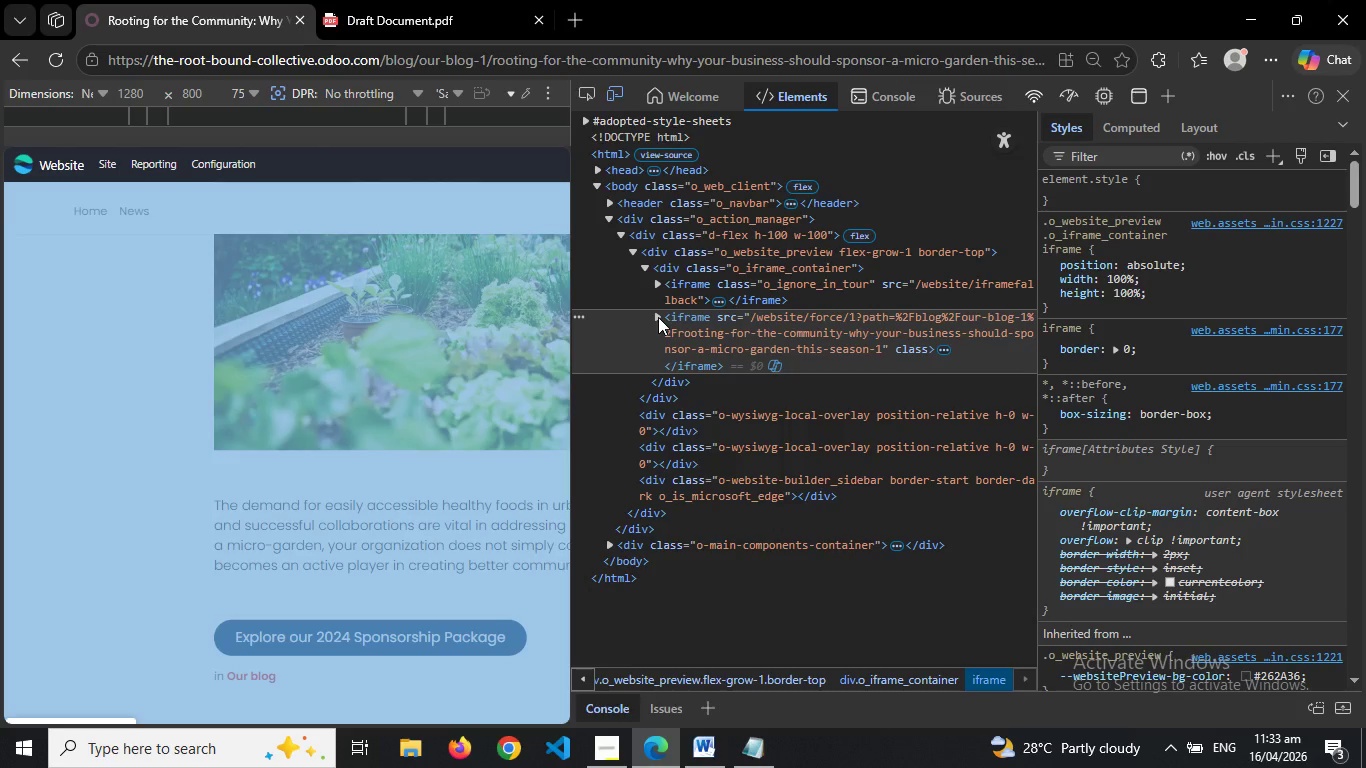 
right_click([658, 317])
 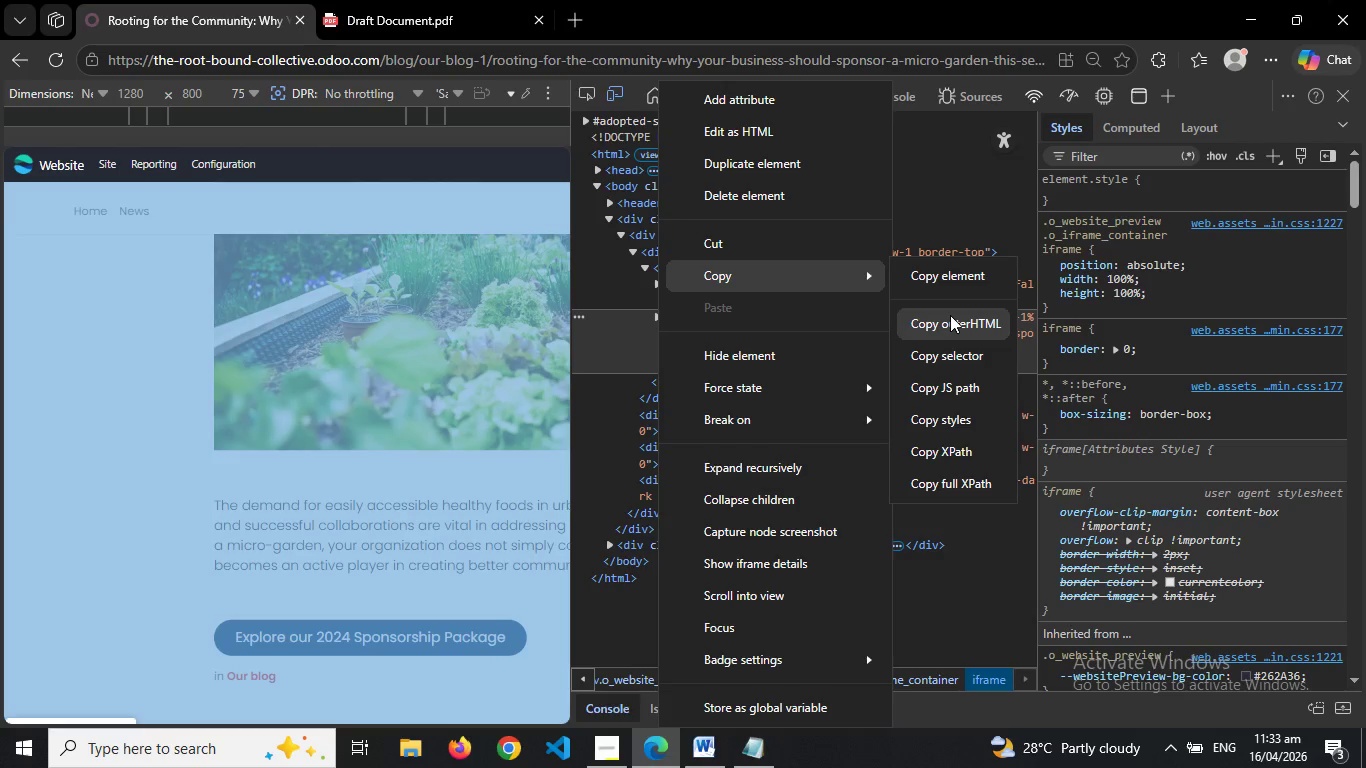 
wait(5.92)
 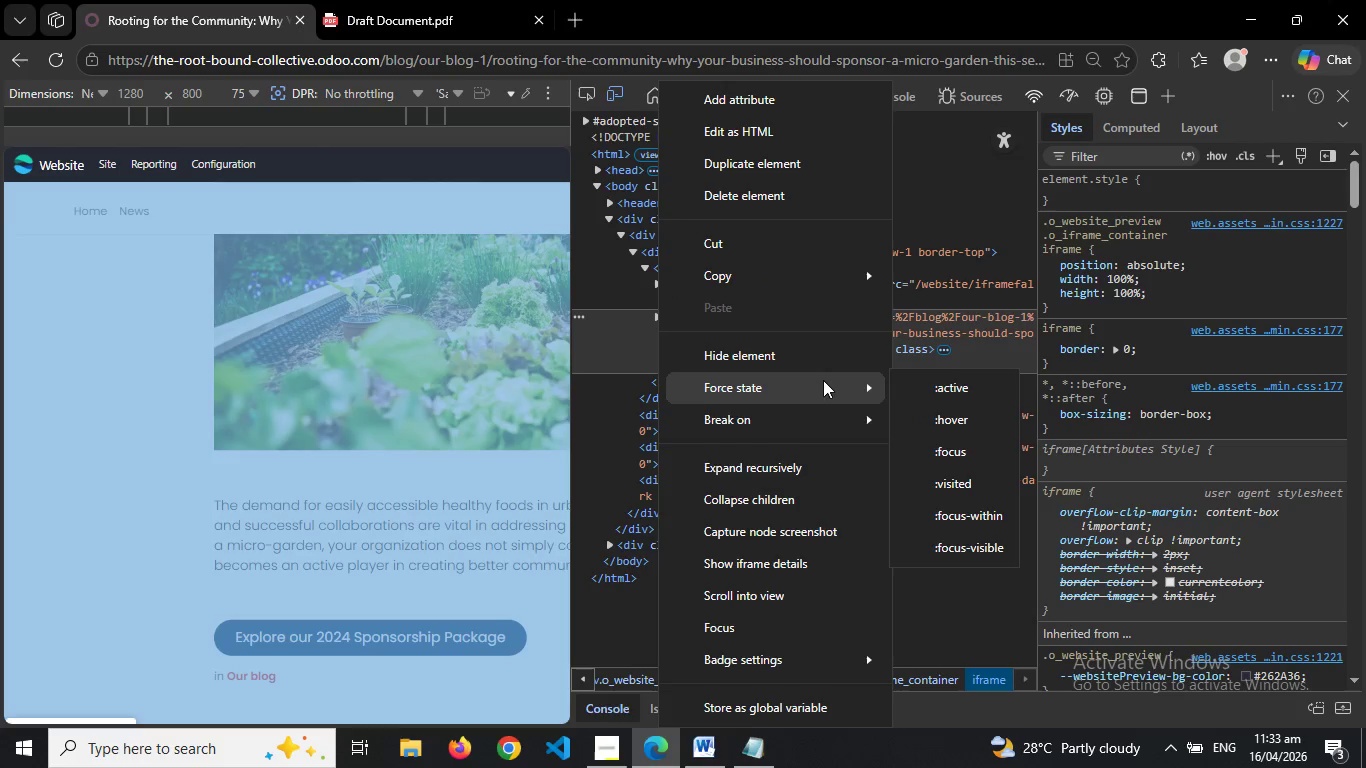 
left_click([946, 327])
 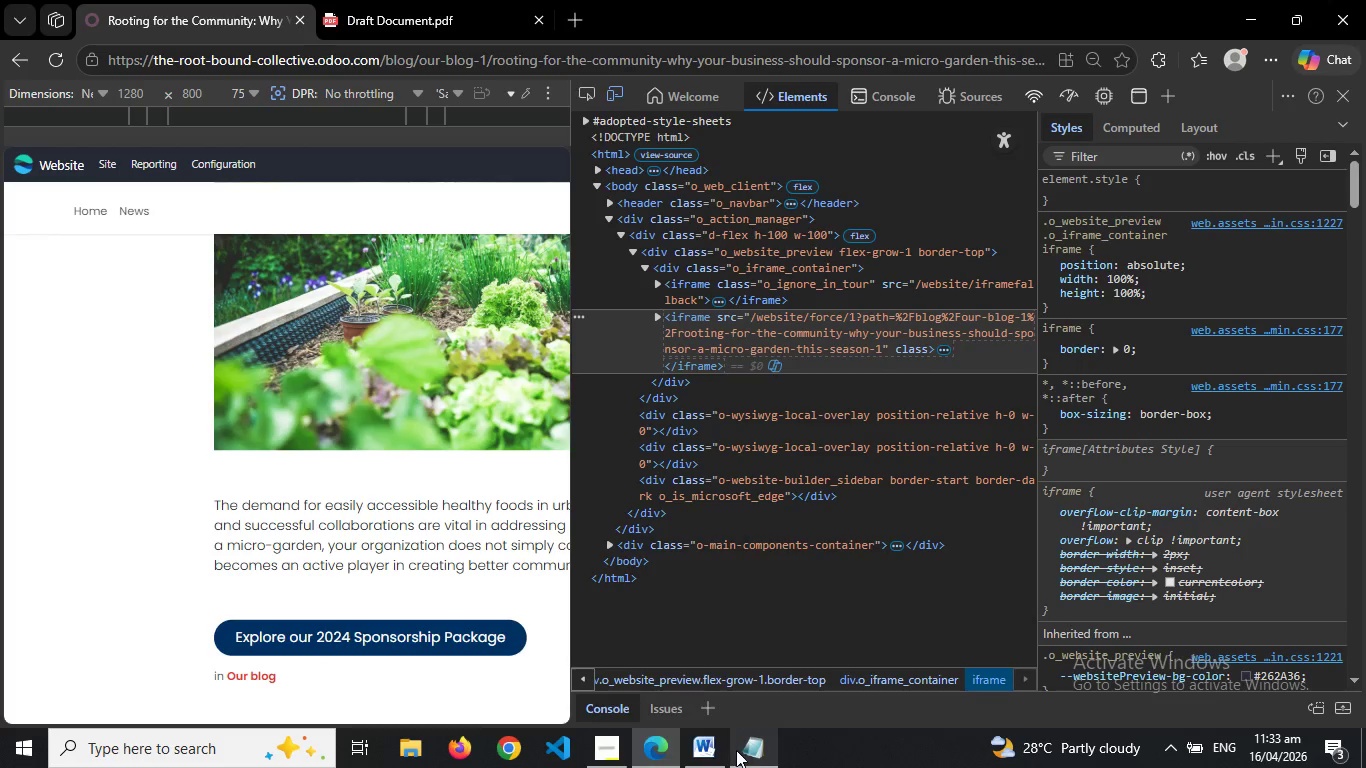 
left_click([751, 750])
 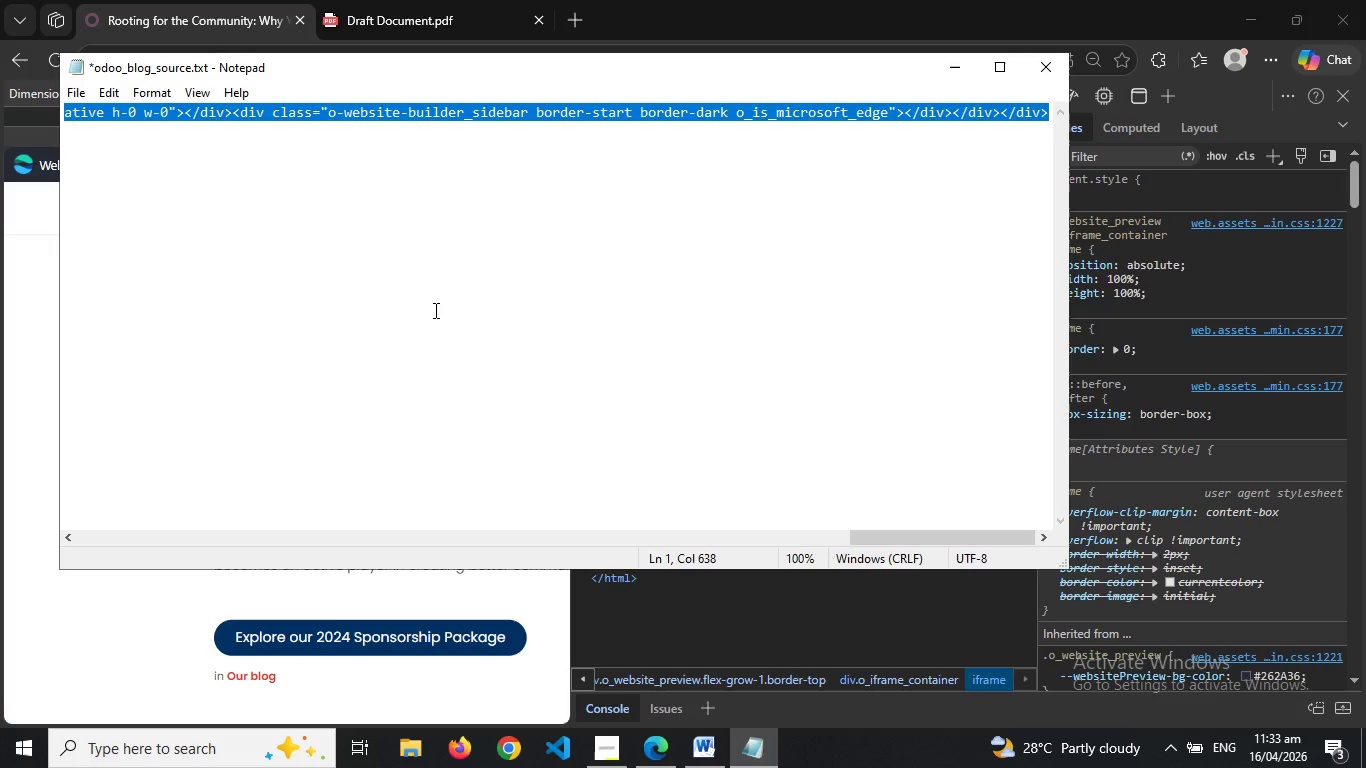 
key(Control+V)
 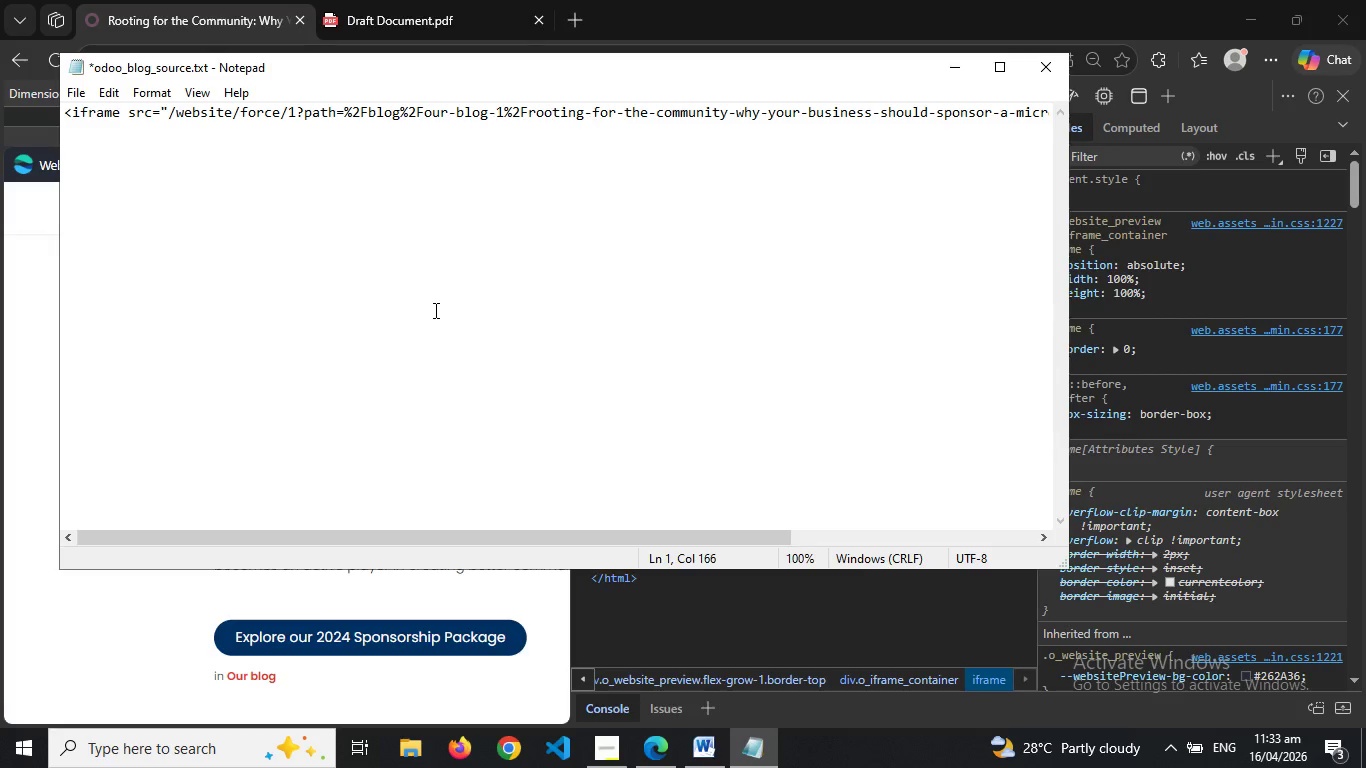 
left_click([703, 642])
 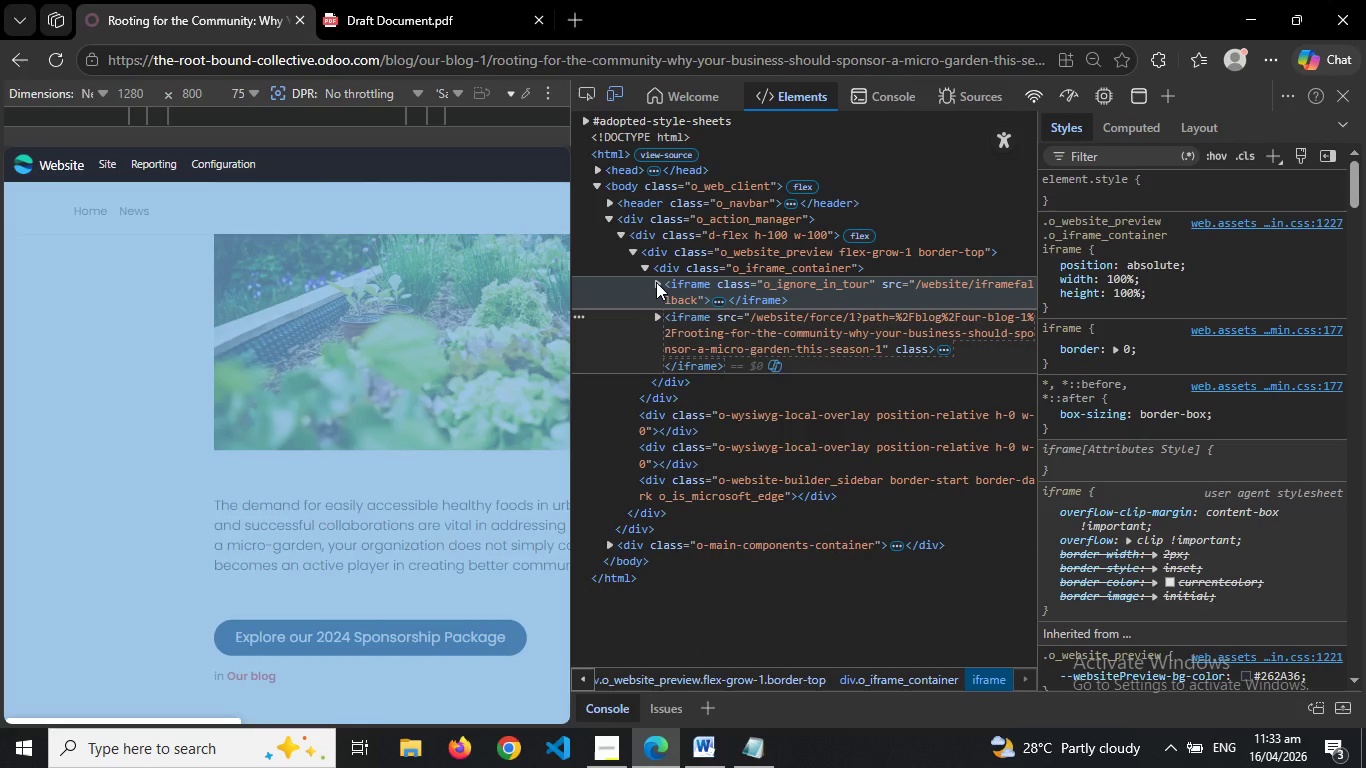 
left_click([656, 282])
 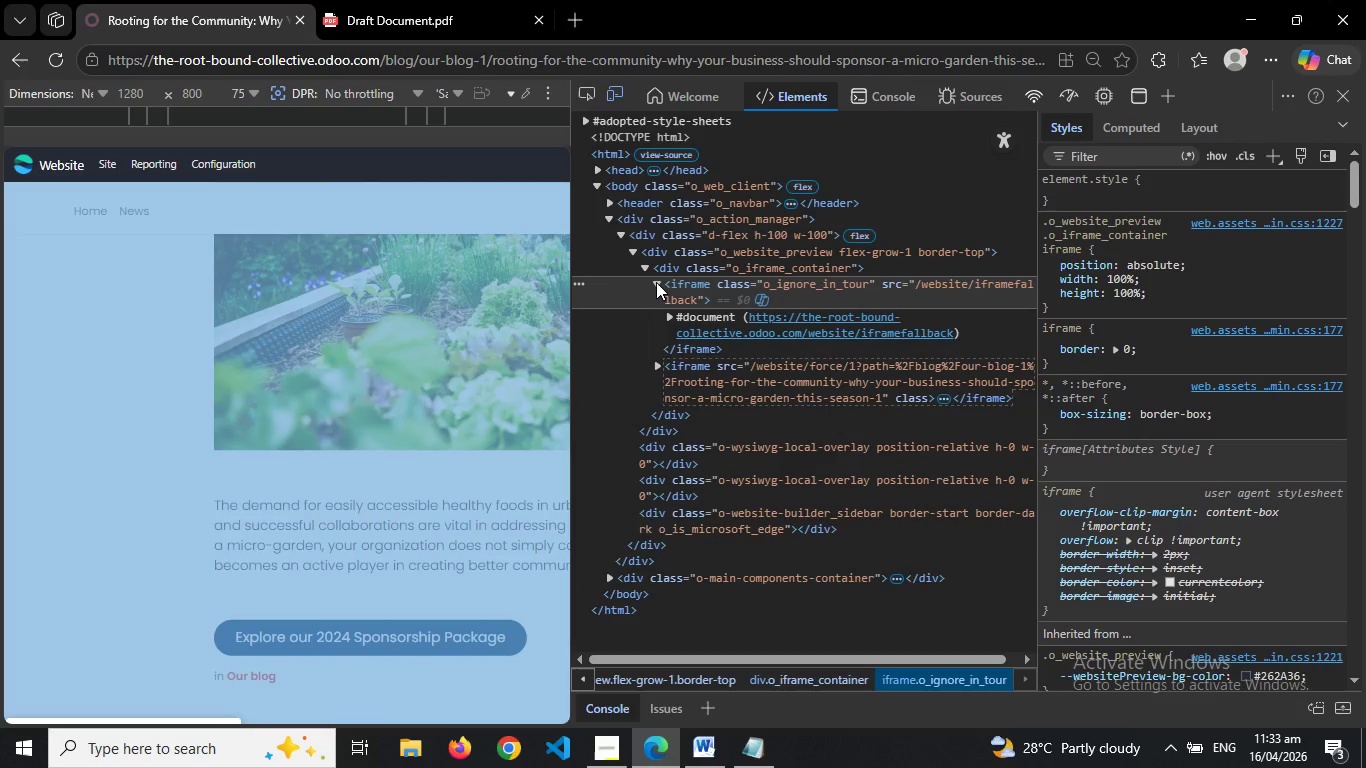 
left_click([656, 282])
 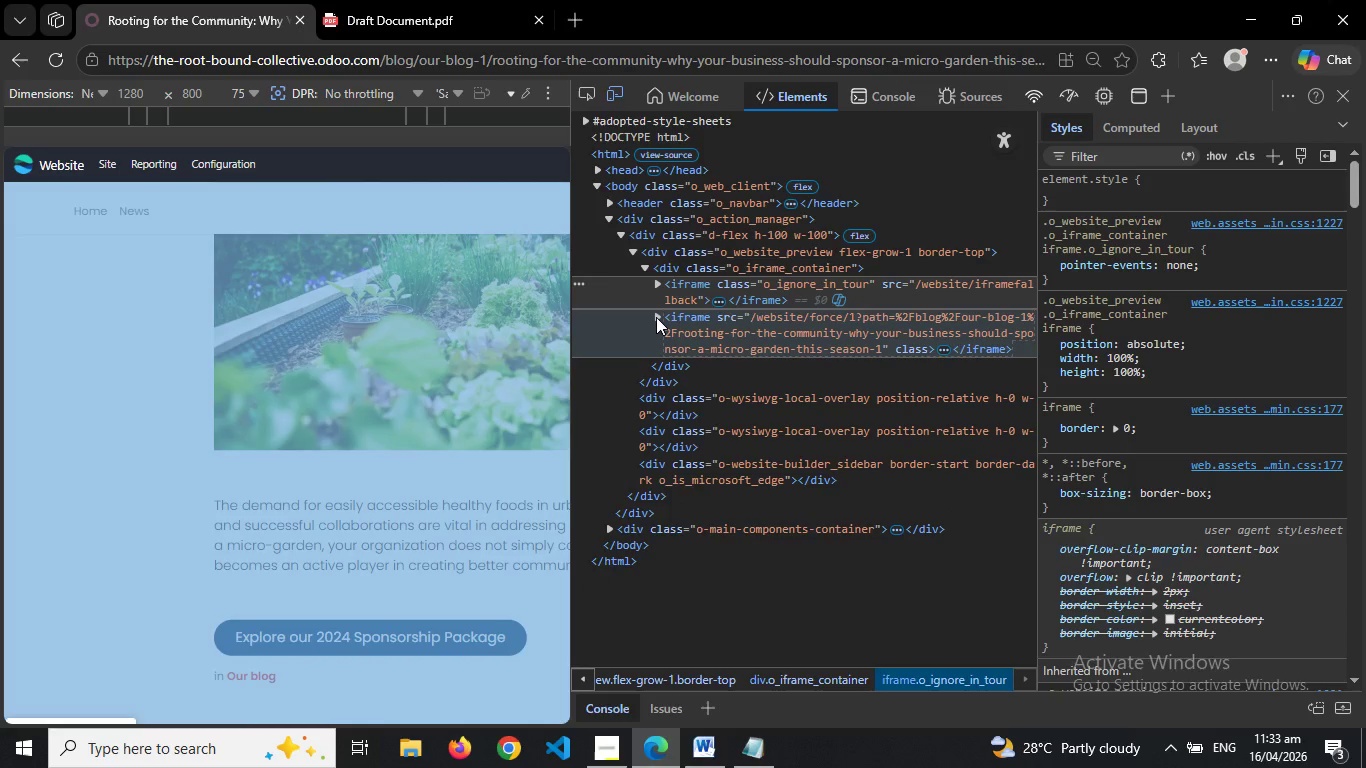 
left_click([656, 317])
 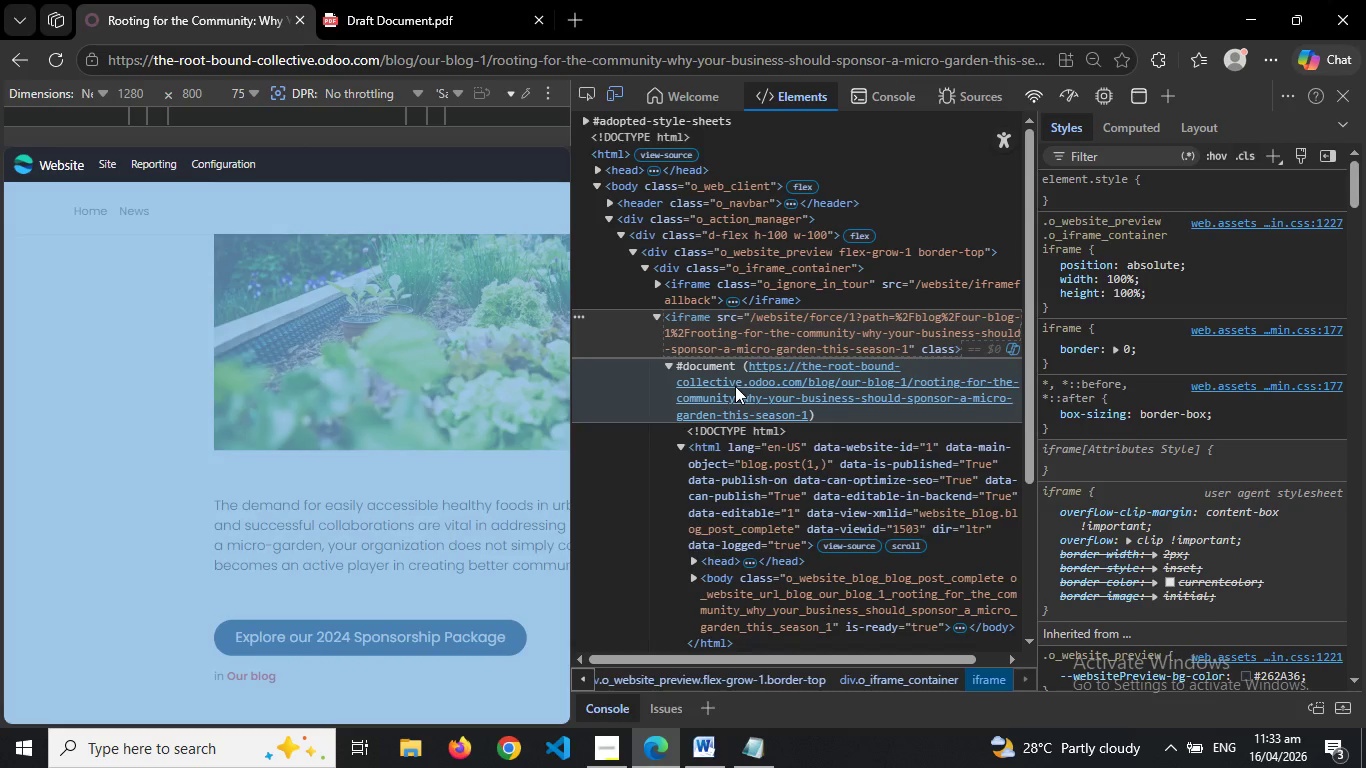 
wait(8.25)
 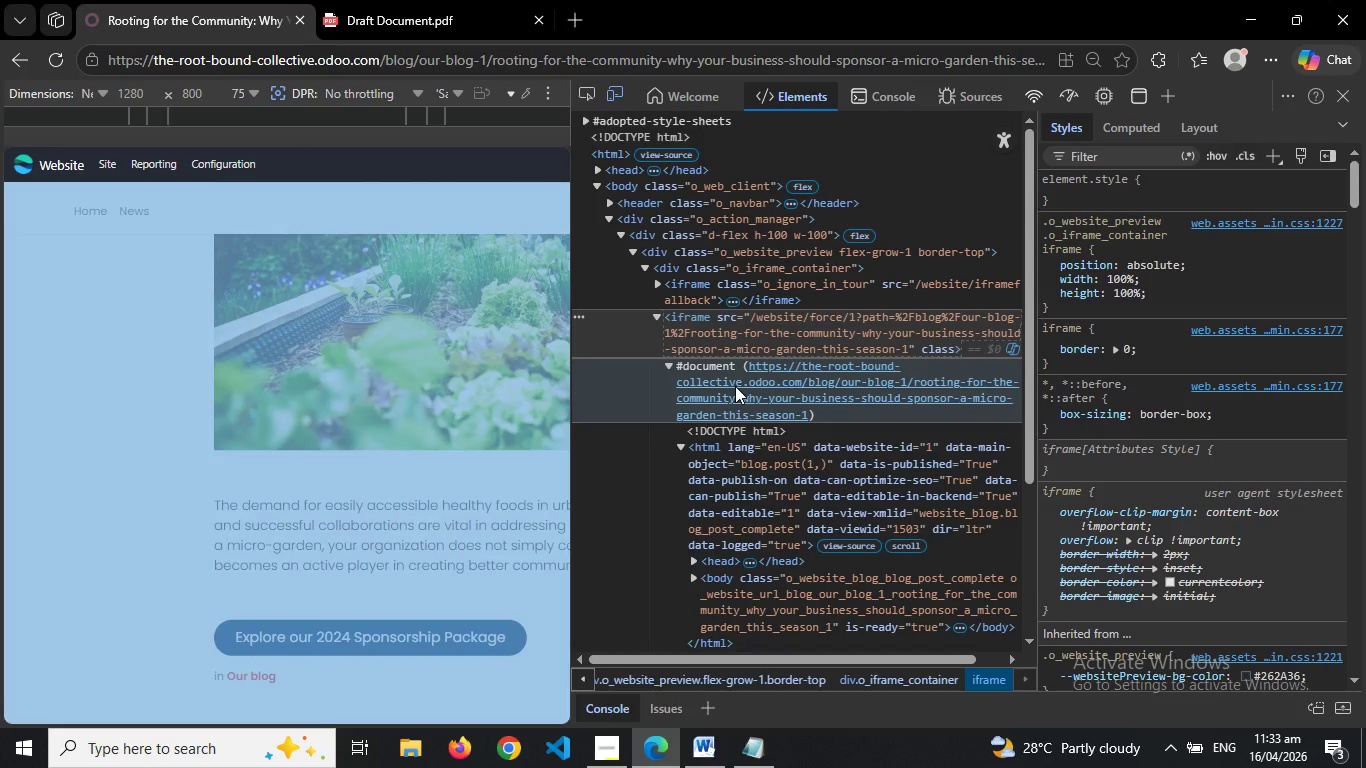 
left_click([371, 519])
 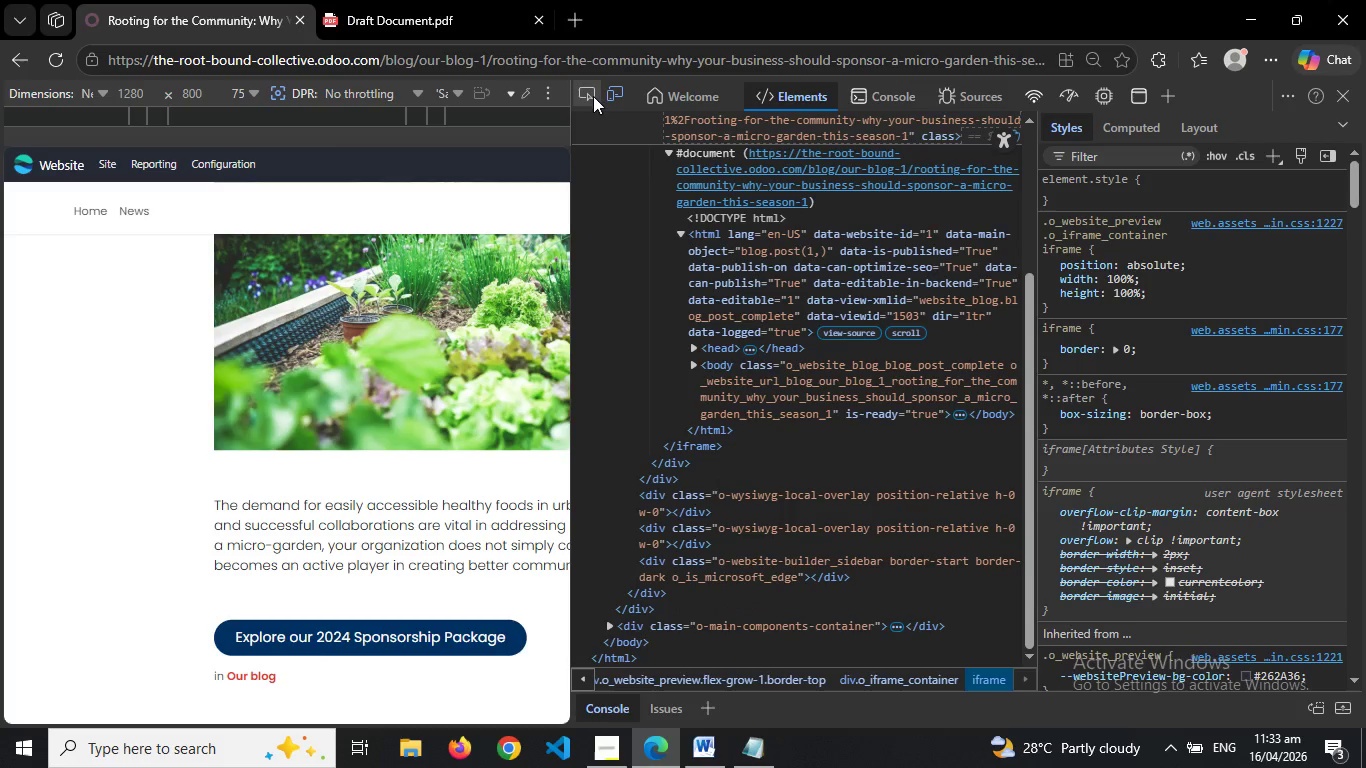 
left_click([589, 95])
 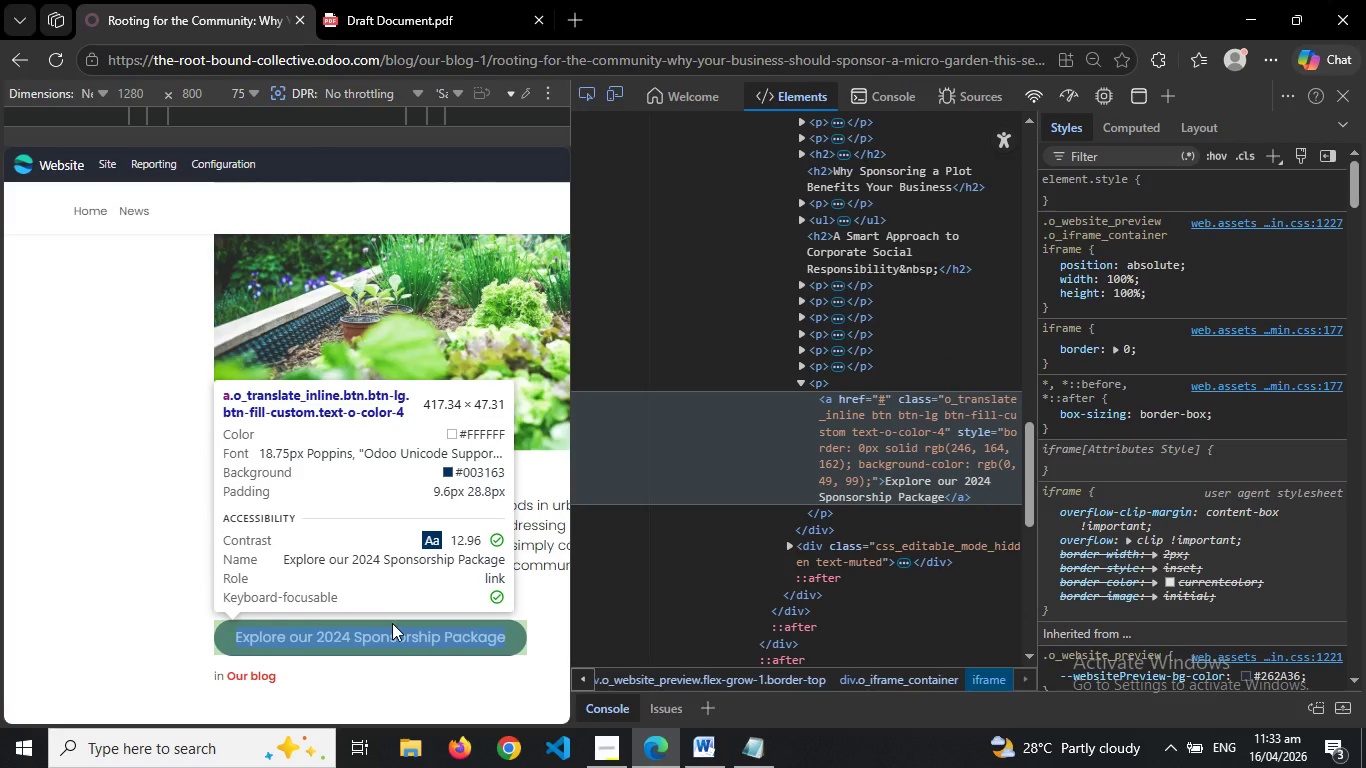 
wait(6.28)
 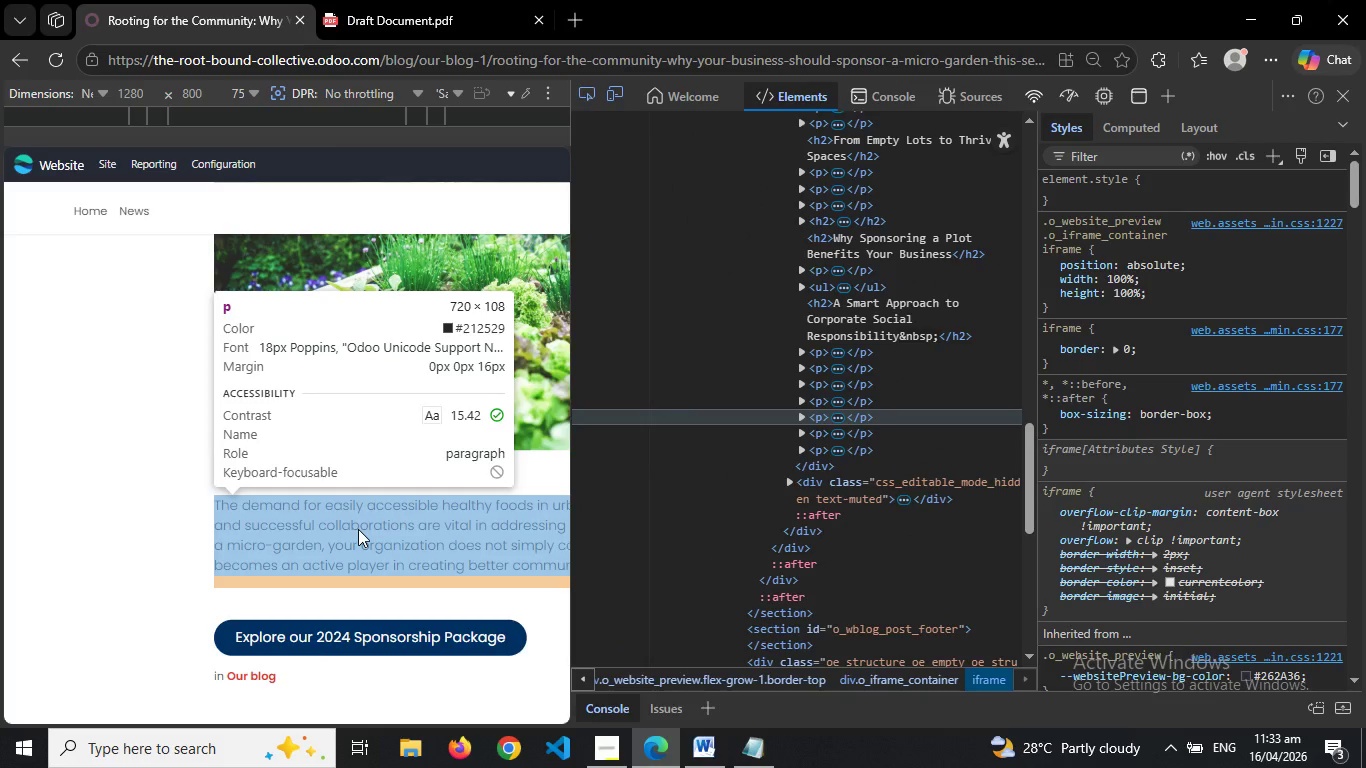 
left_click([392, 623])
 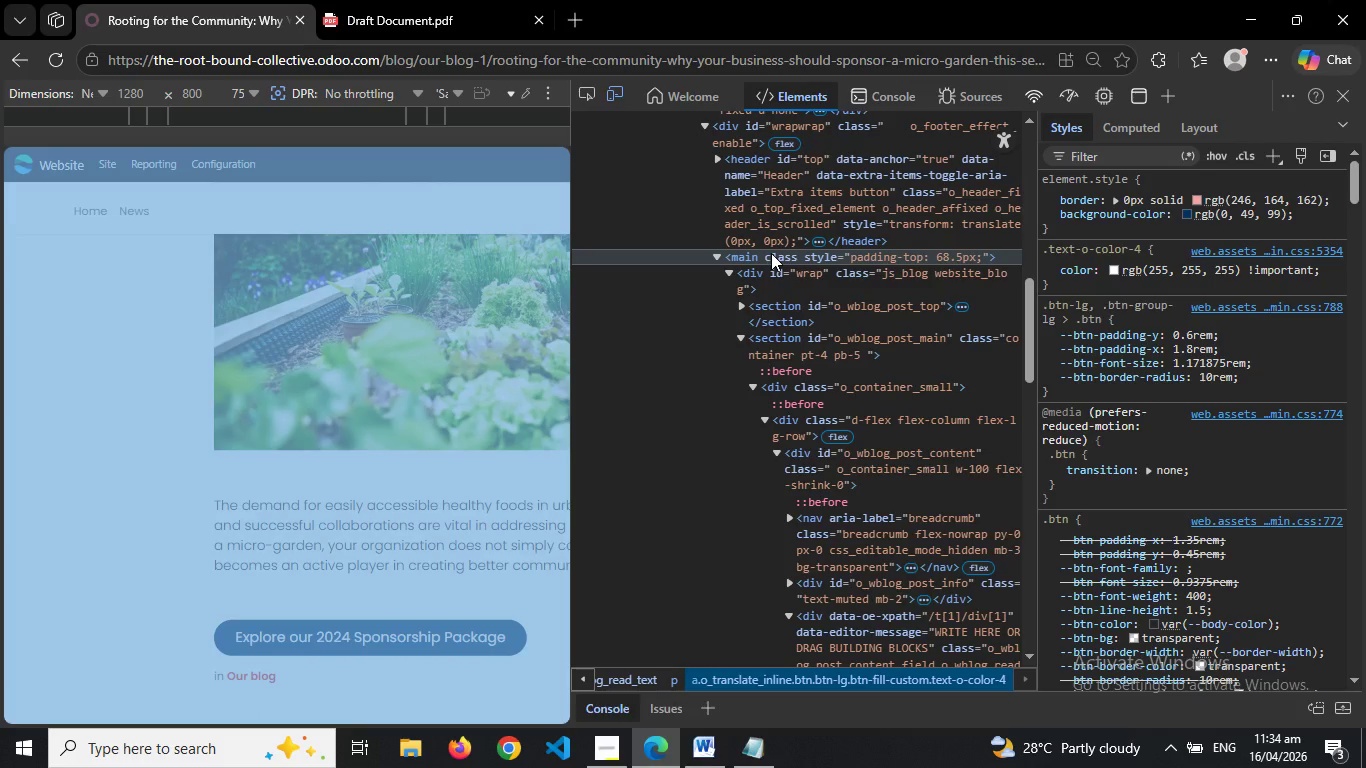 
wait(16.66)
 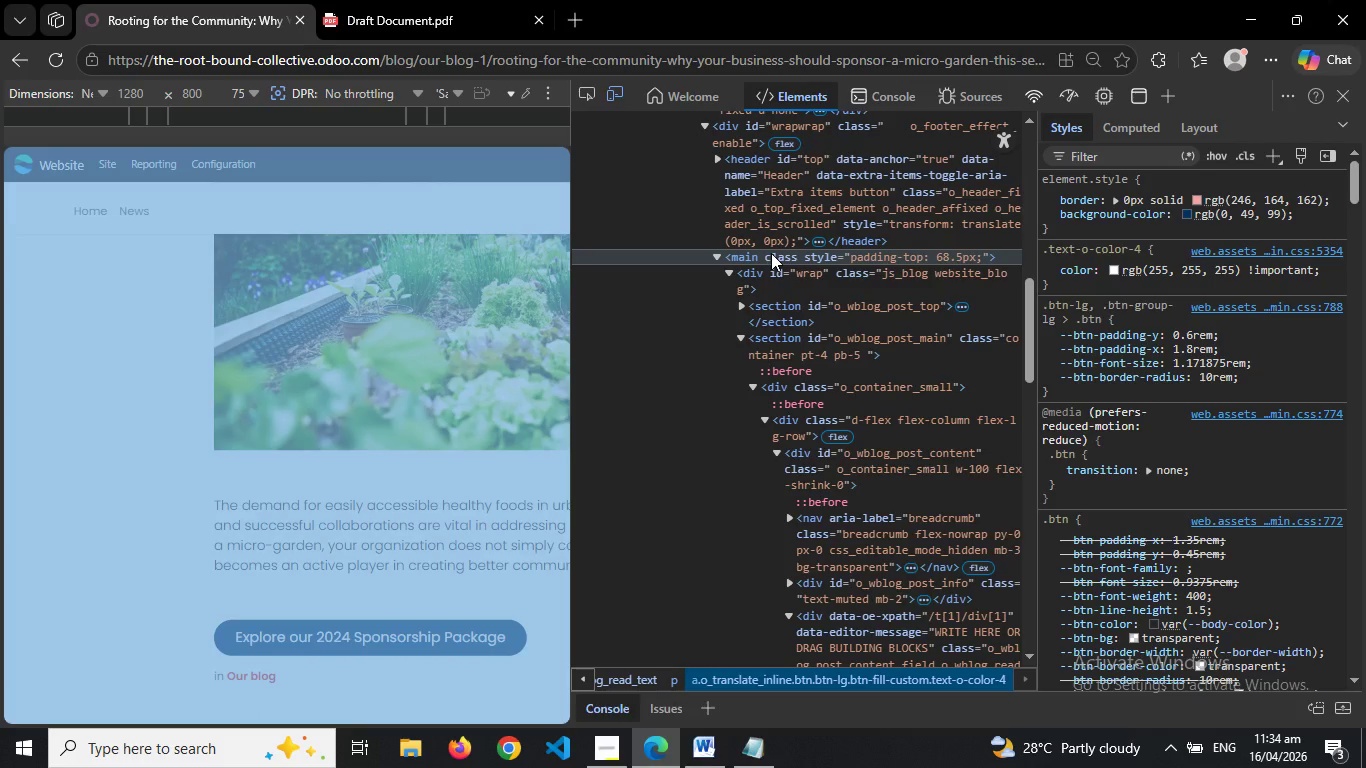 
left_click_drag(start_coordinate=[336, 374], to_coordinate=[341, 392])
 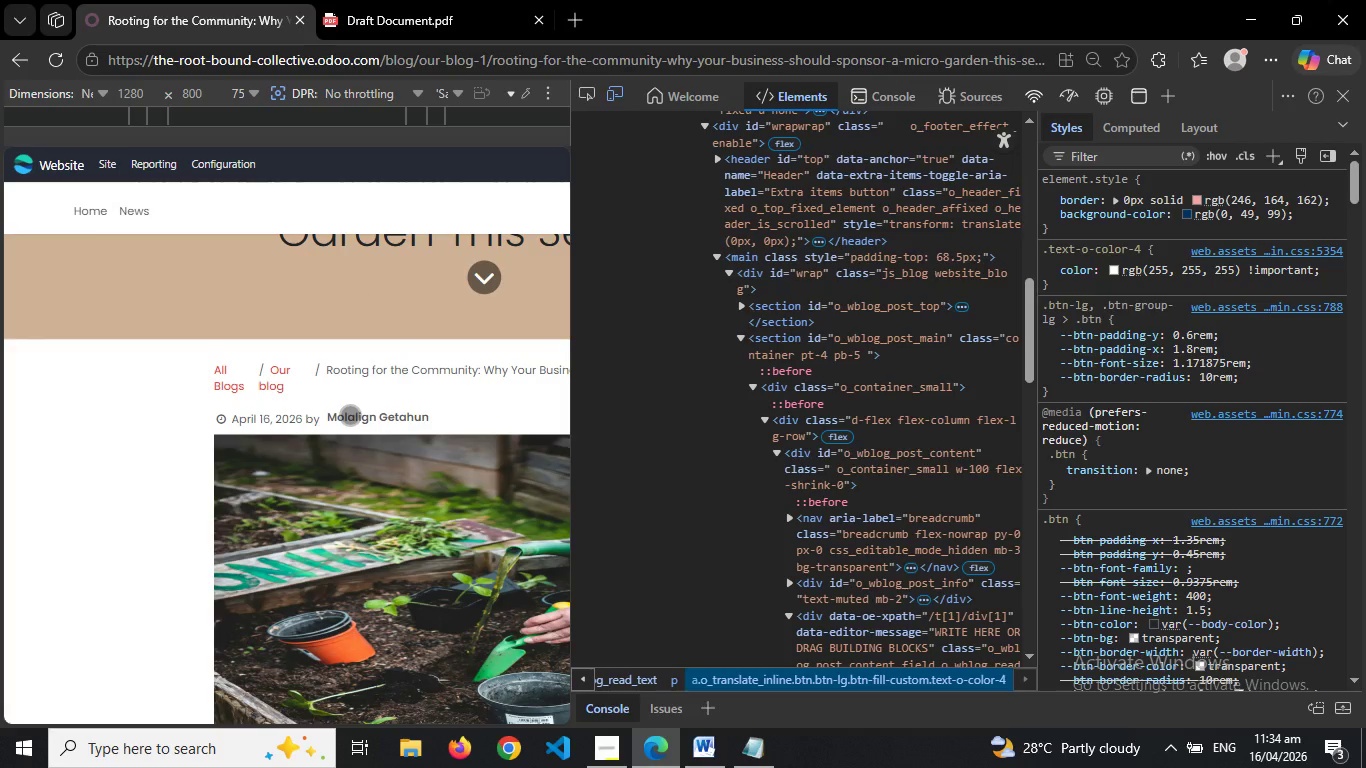 
wait(6.11)
 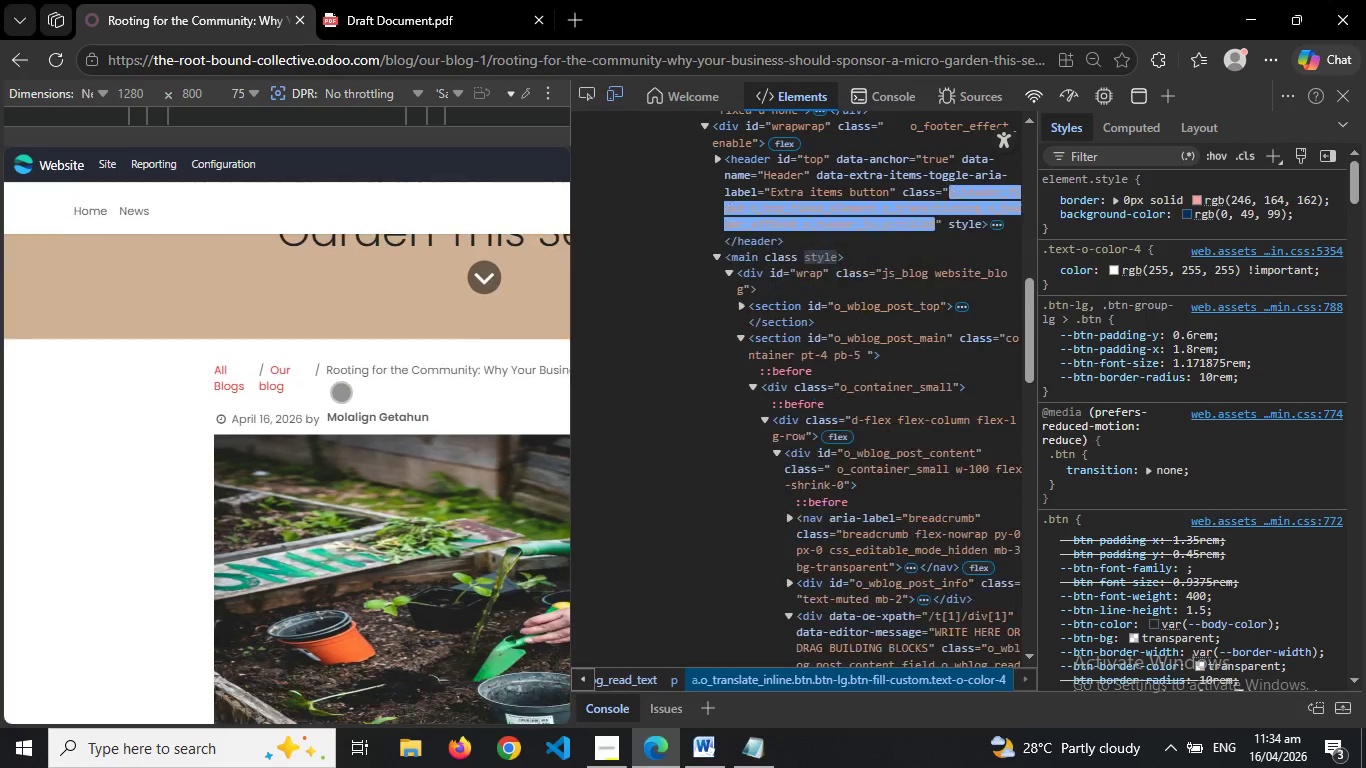 
left_click([591, 87])
 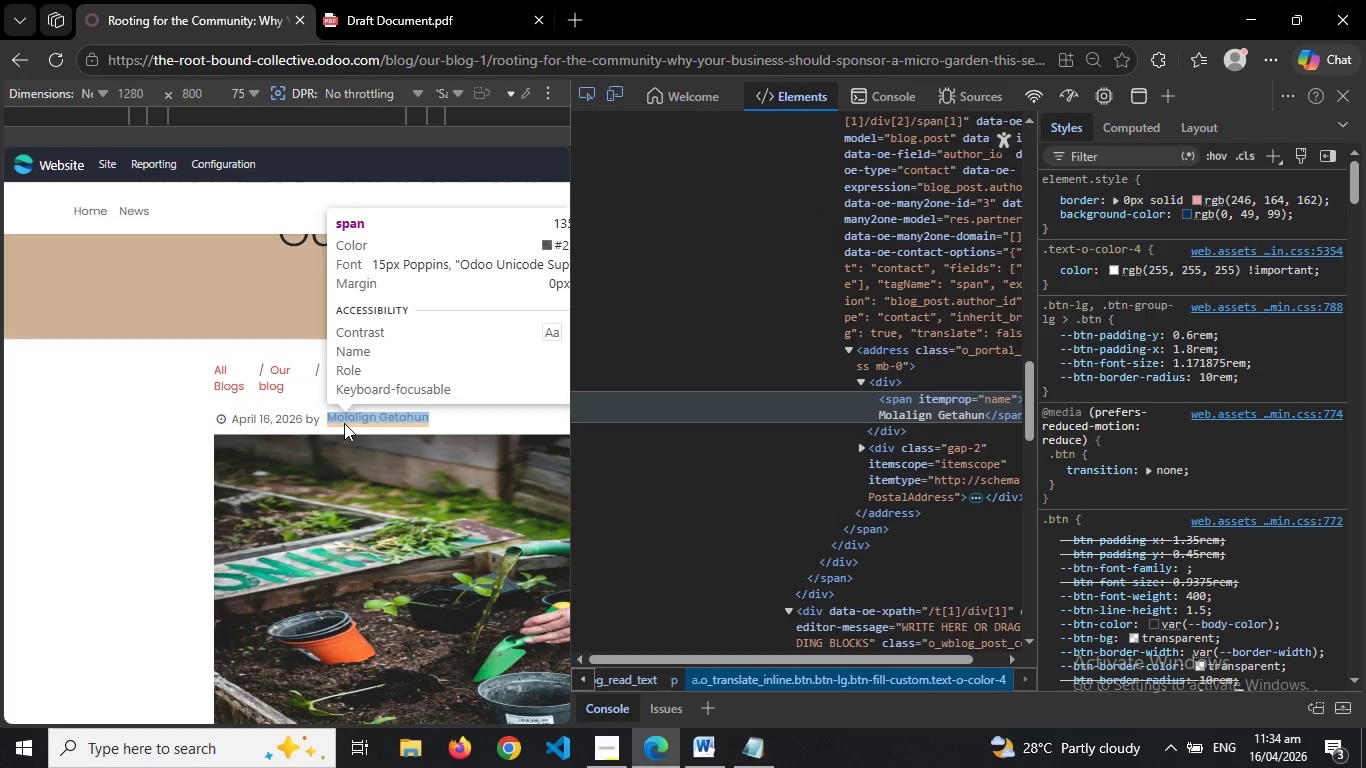 
left_click([344, 423])
 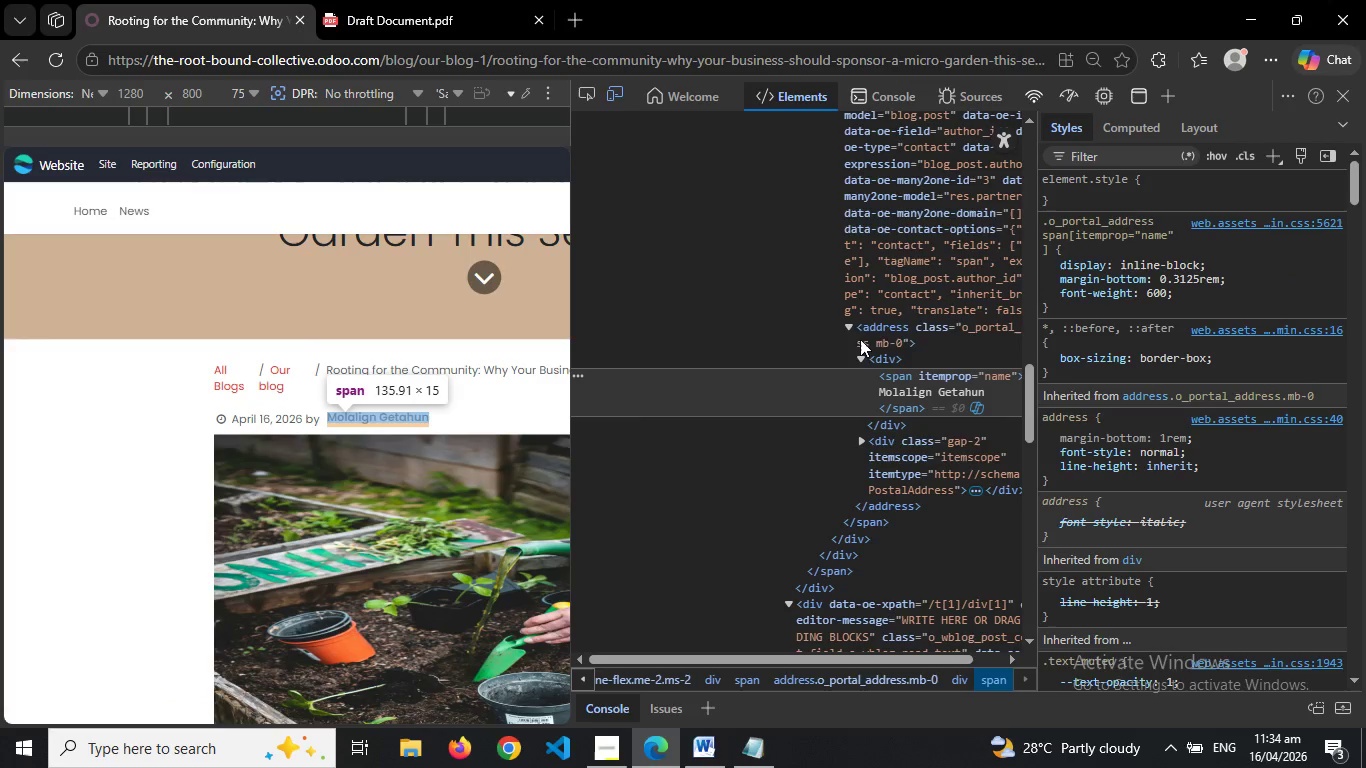 
left_click([848, 326])
 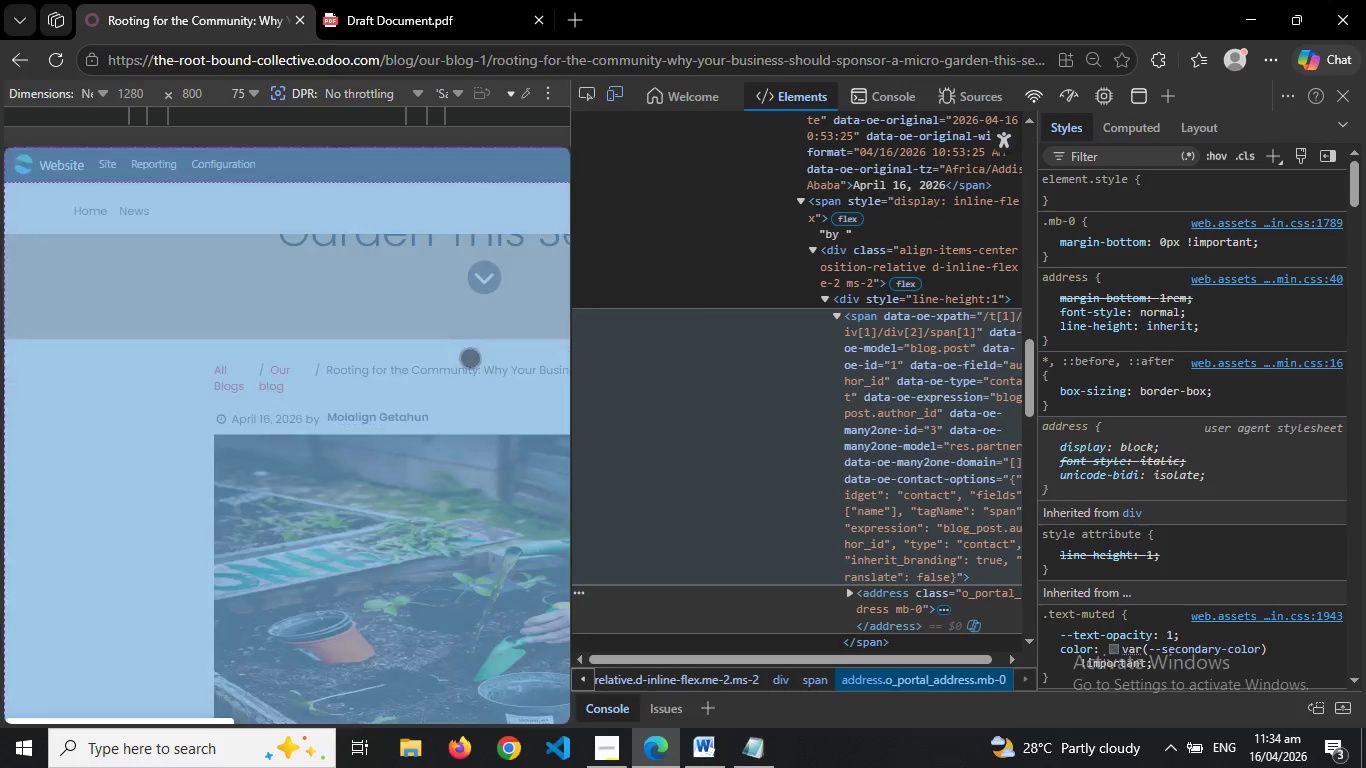 
wait(6.34)
 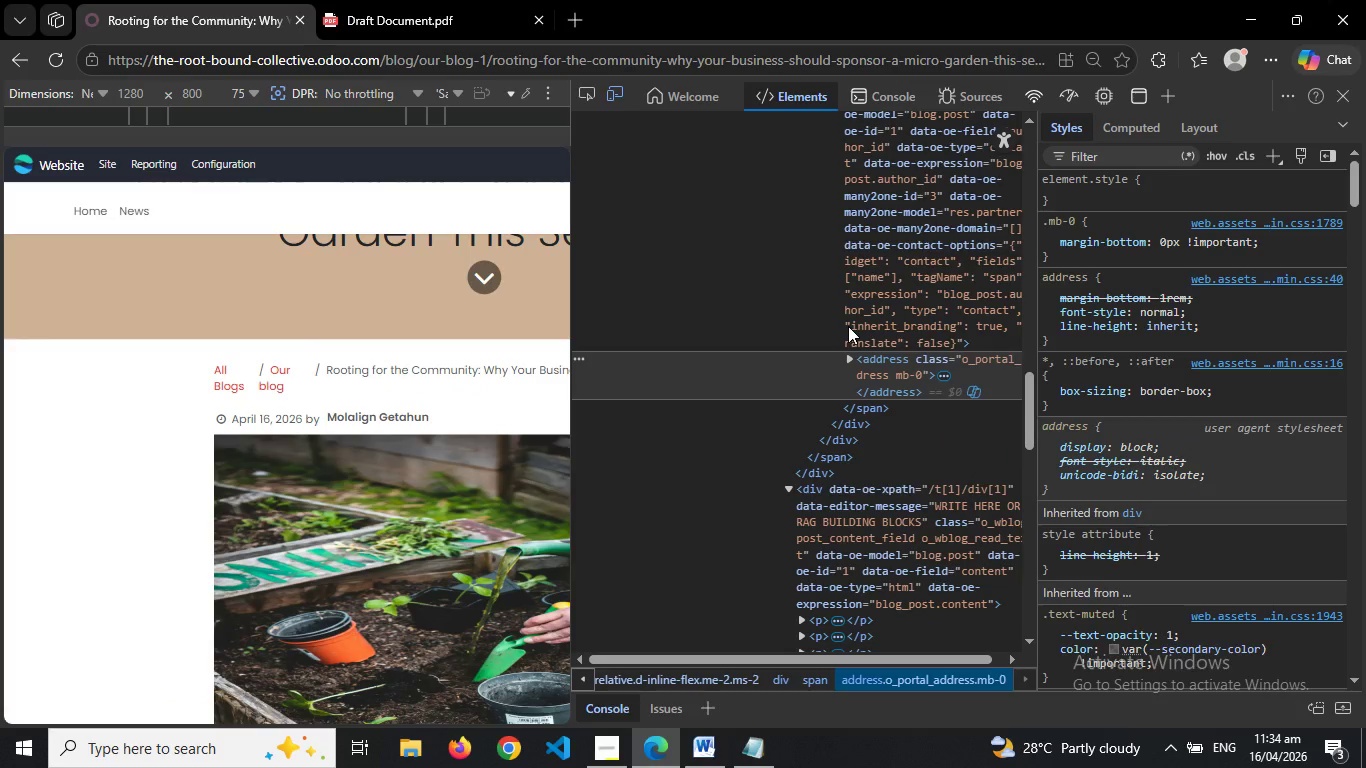 
left_click([432, 294])
 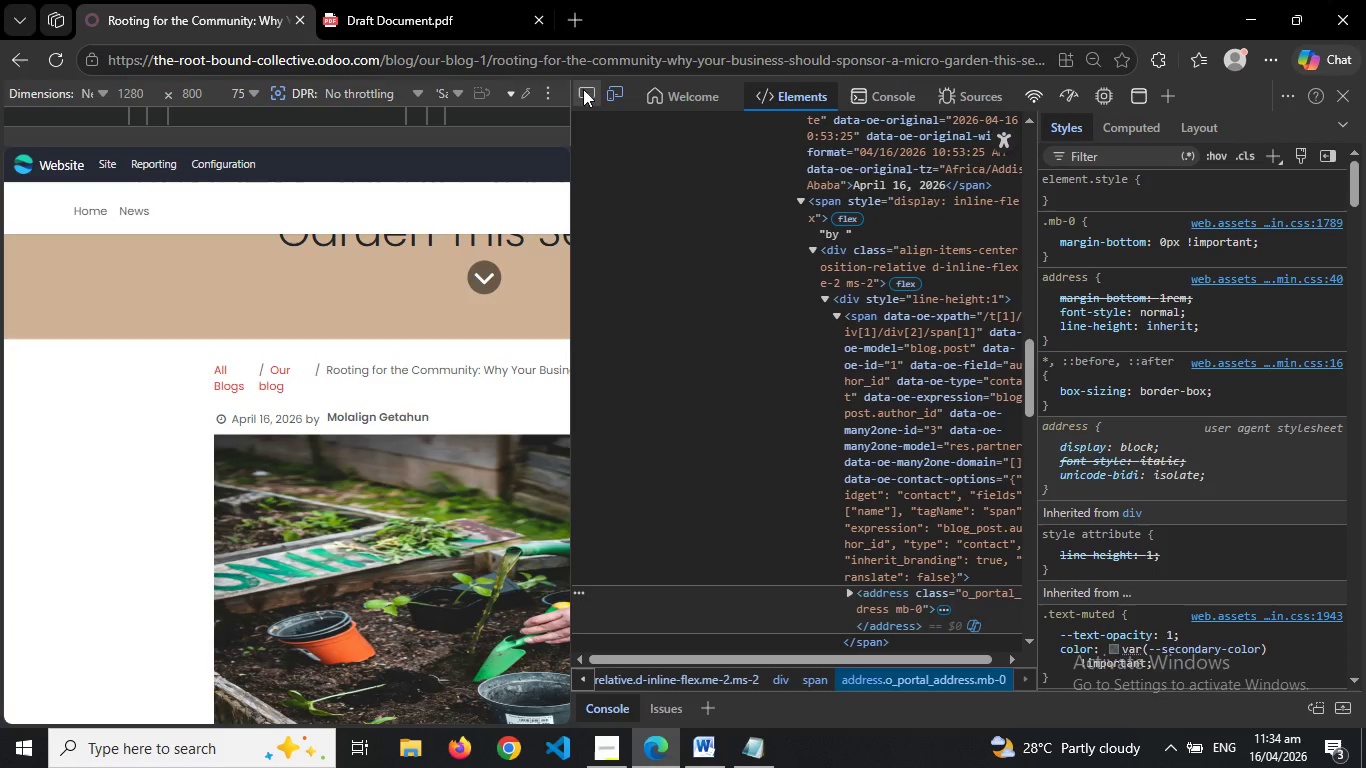 
left_click([583, 89])
 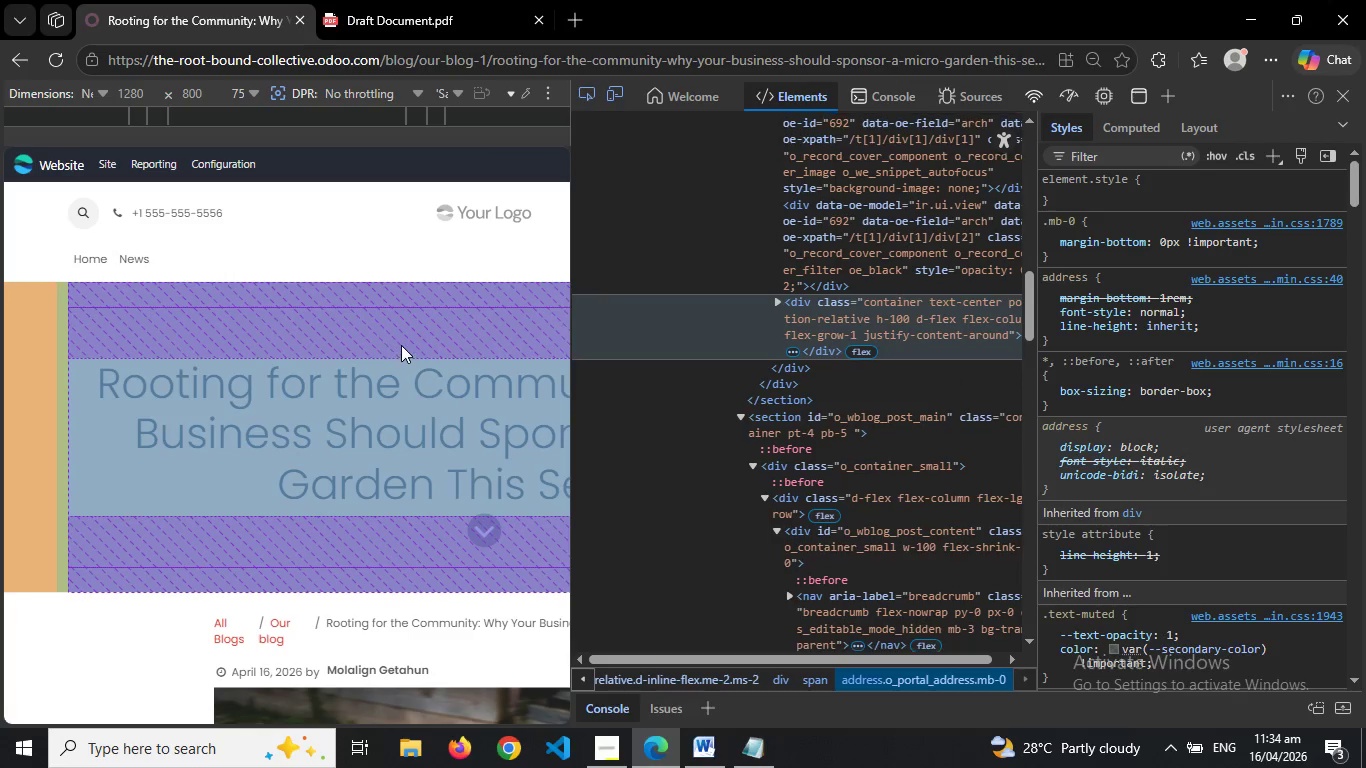 
wait(5.17)
 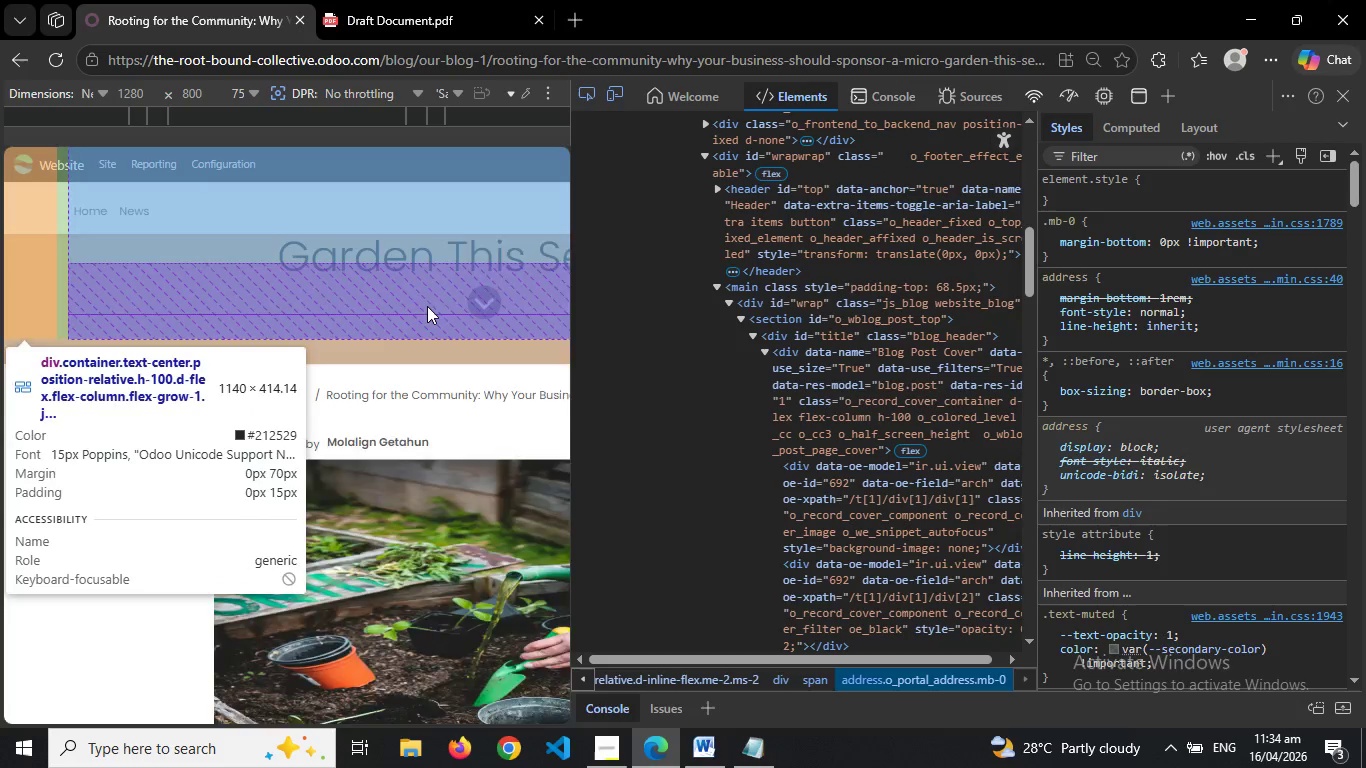 
left_click([401, 345])
 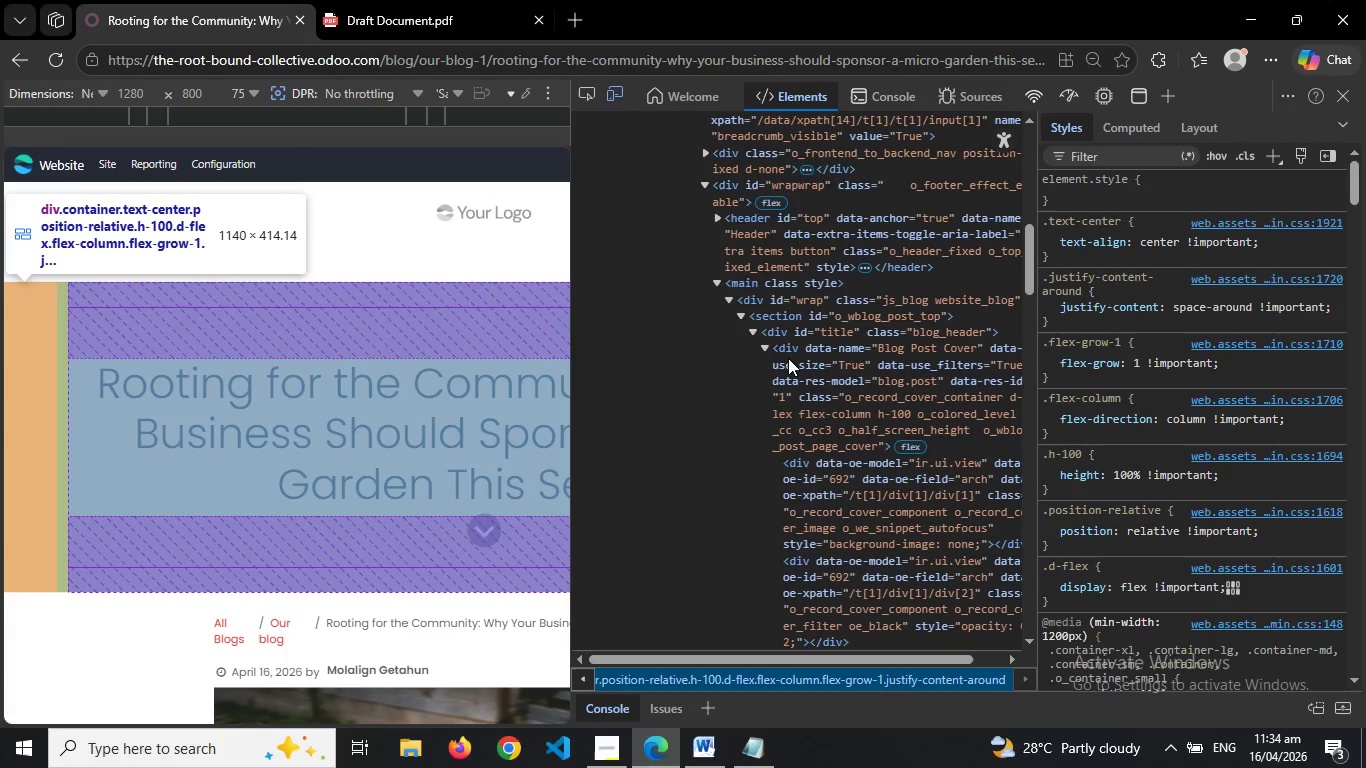 
wait(7.97)
 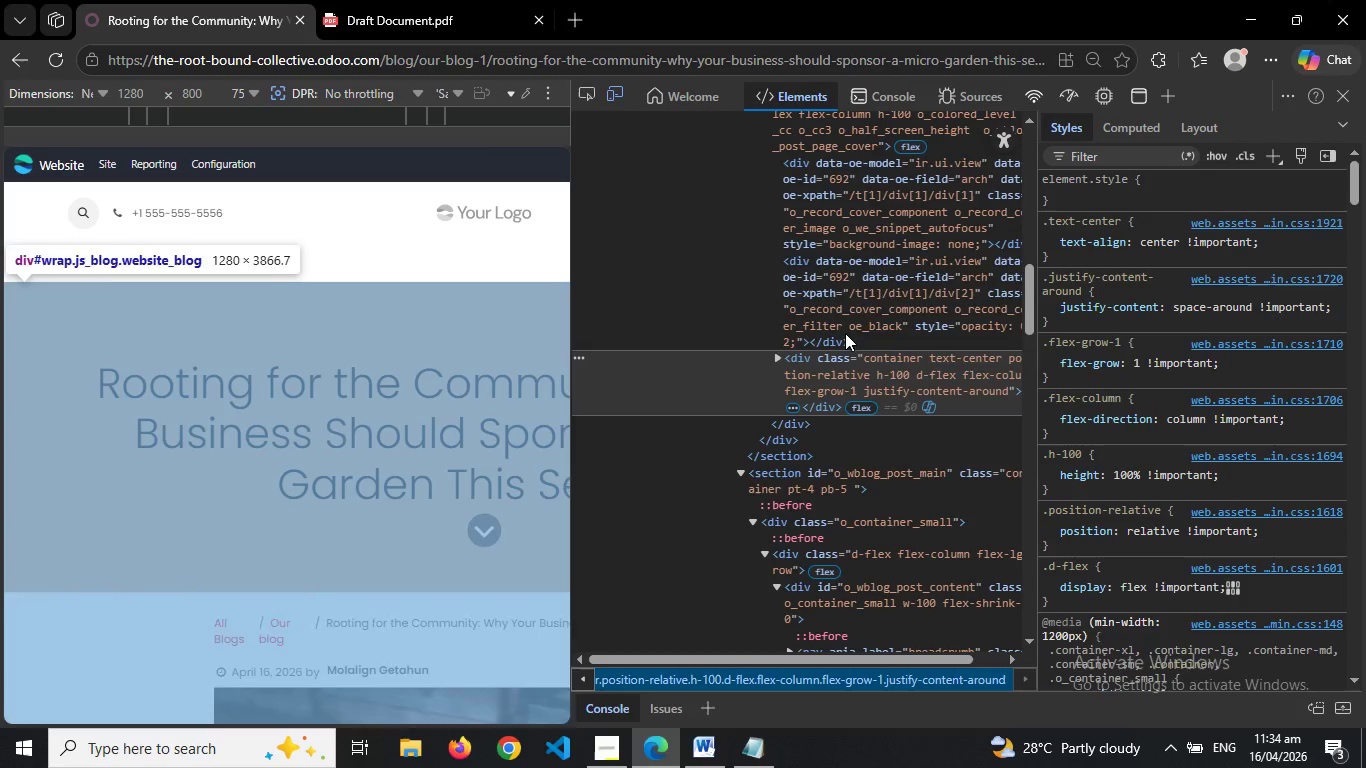 
left_click([716, 287])
 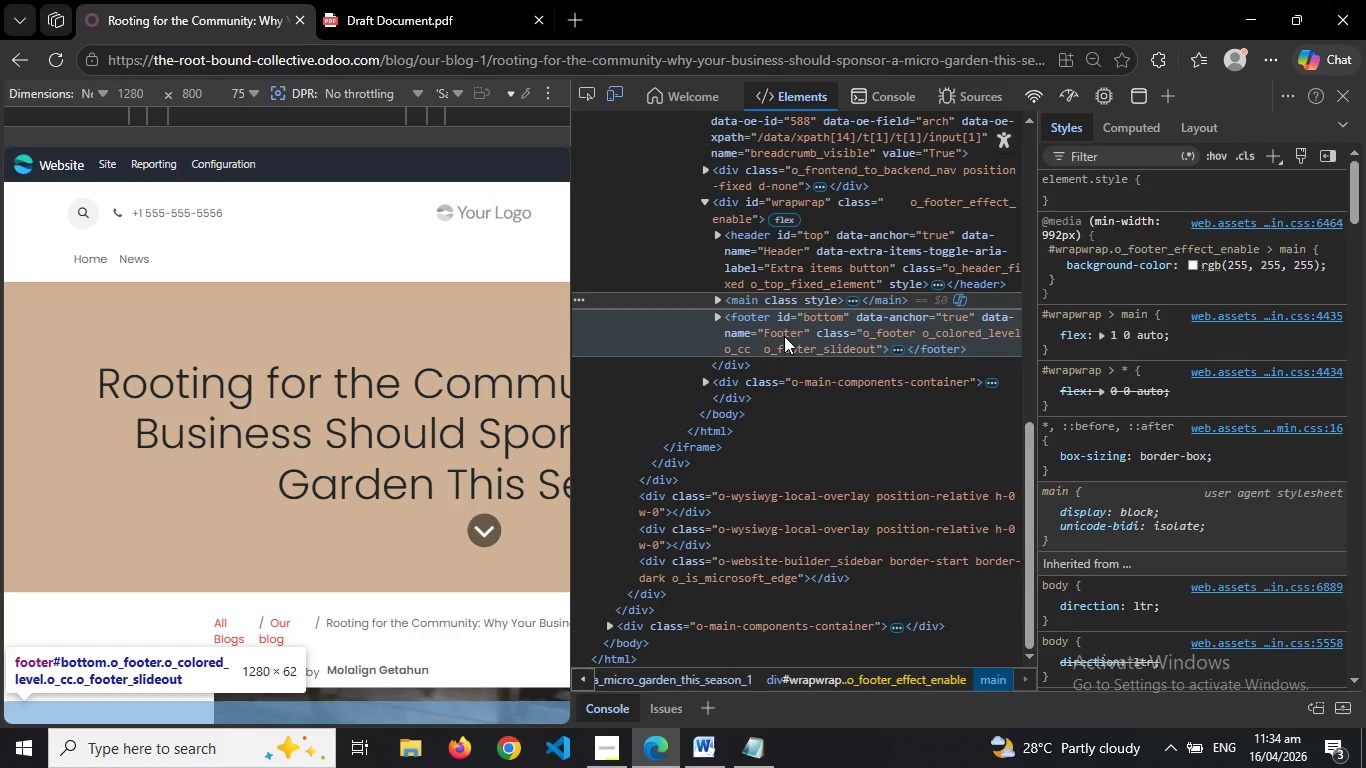 
wait(8.64)
 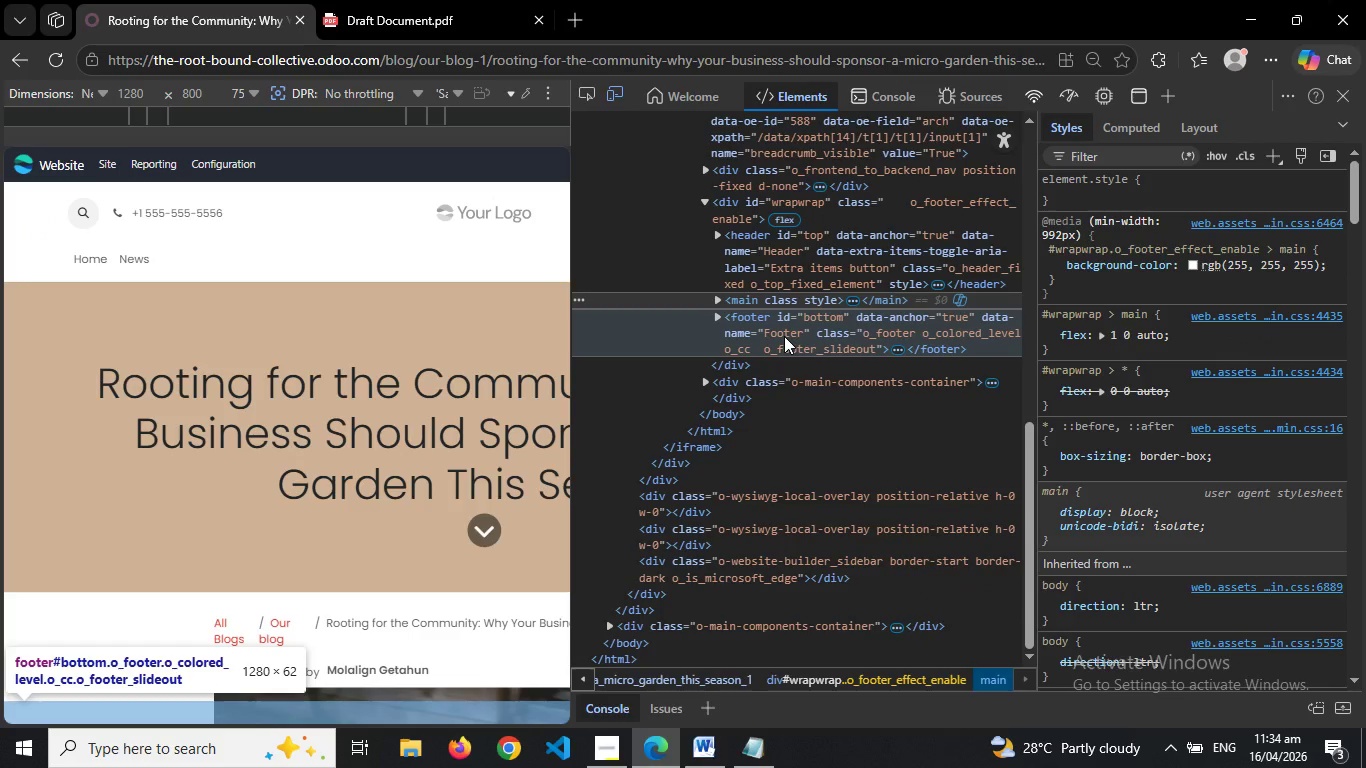 
right_click([724, 297])
 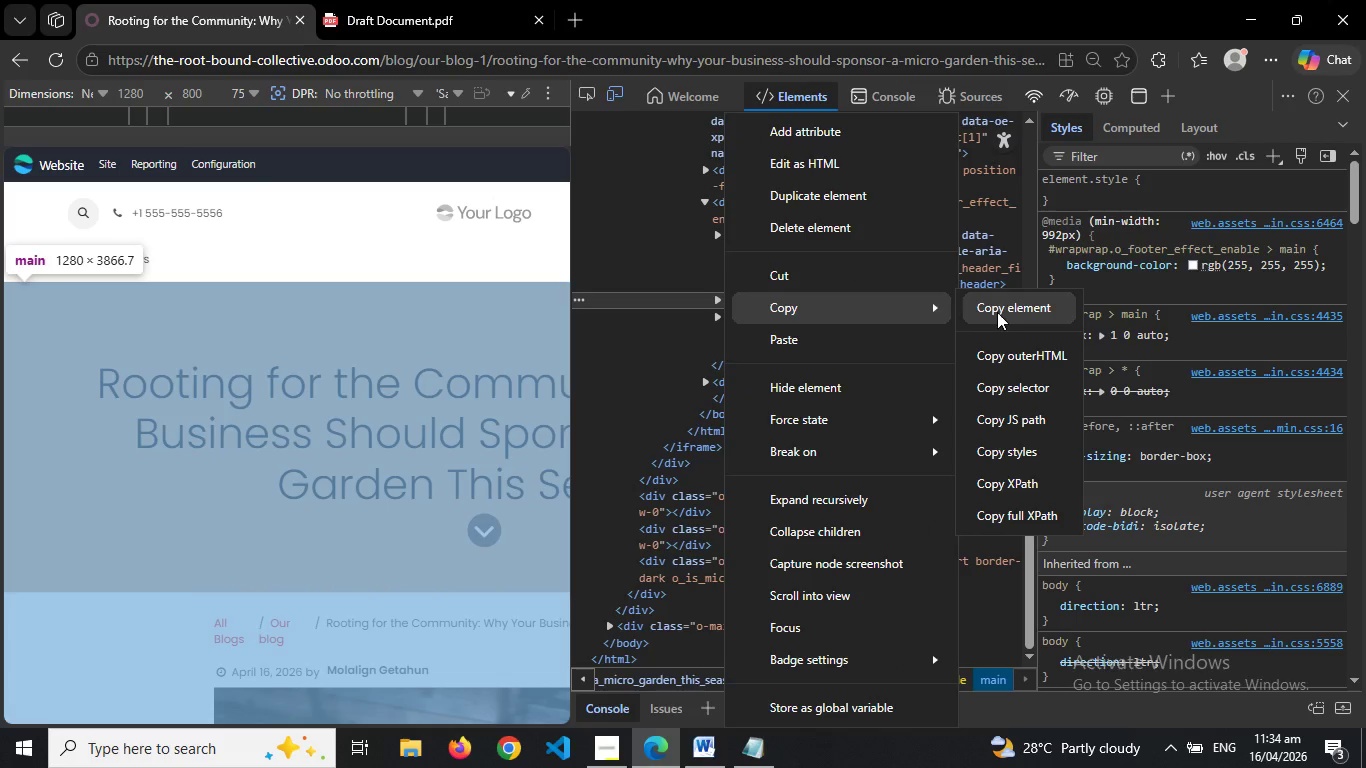 
left_click([1001, 352])
 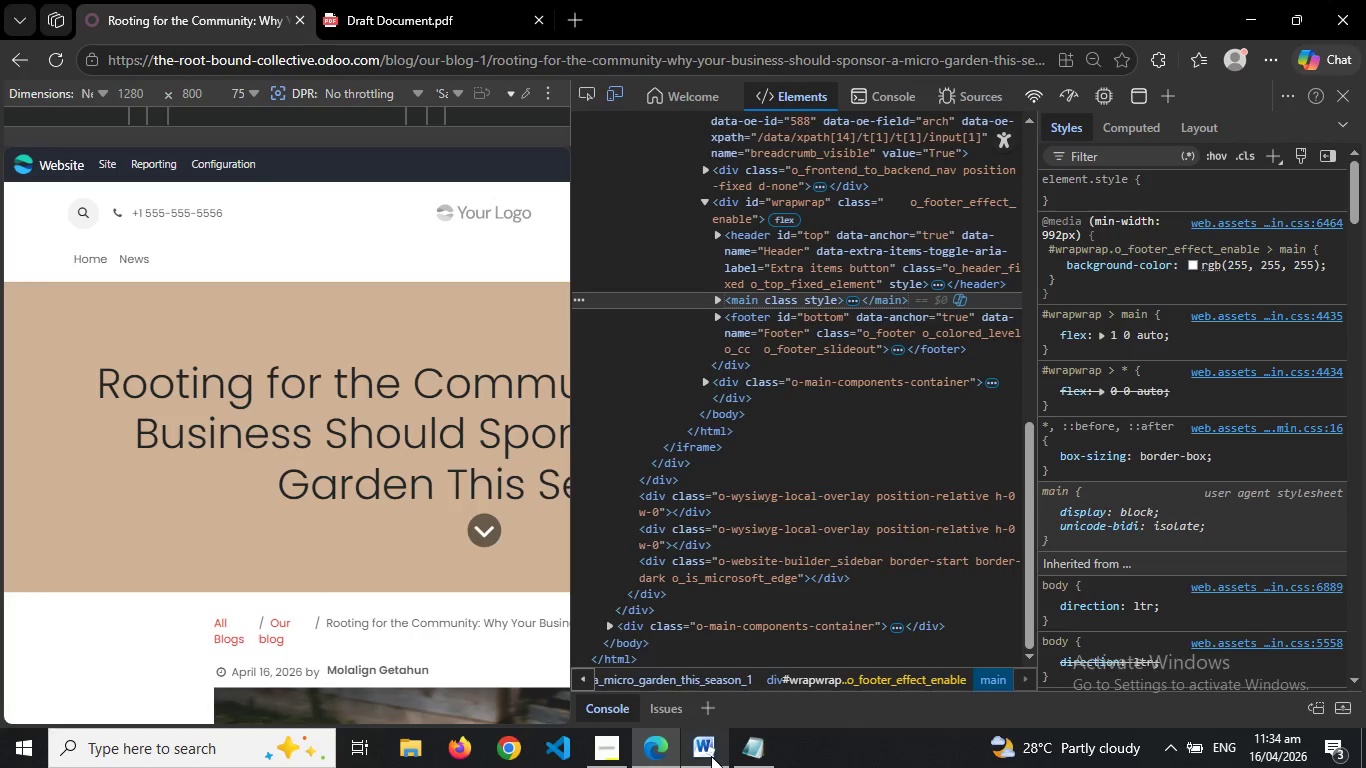 
left_click([711, 756])
 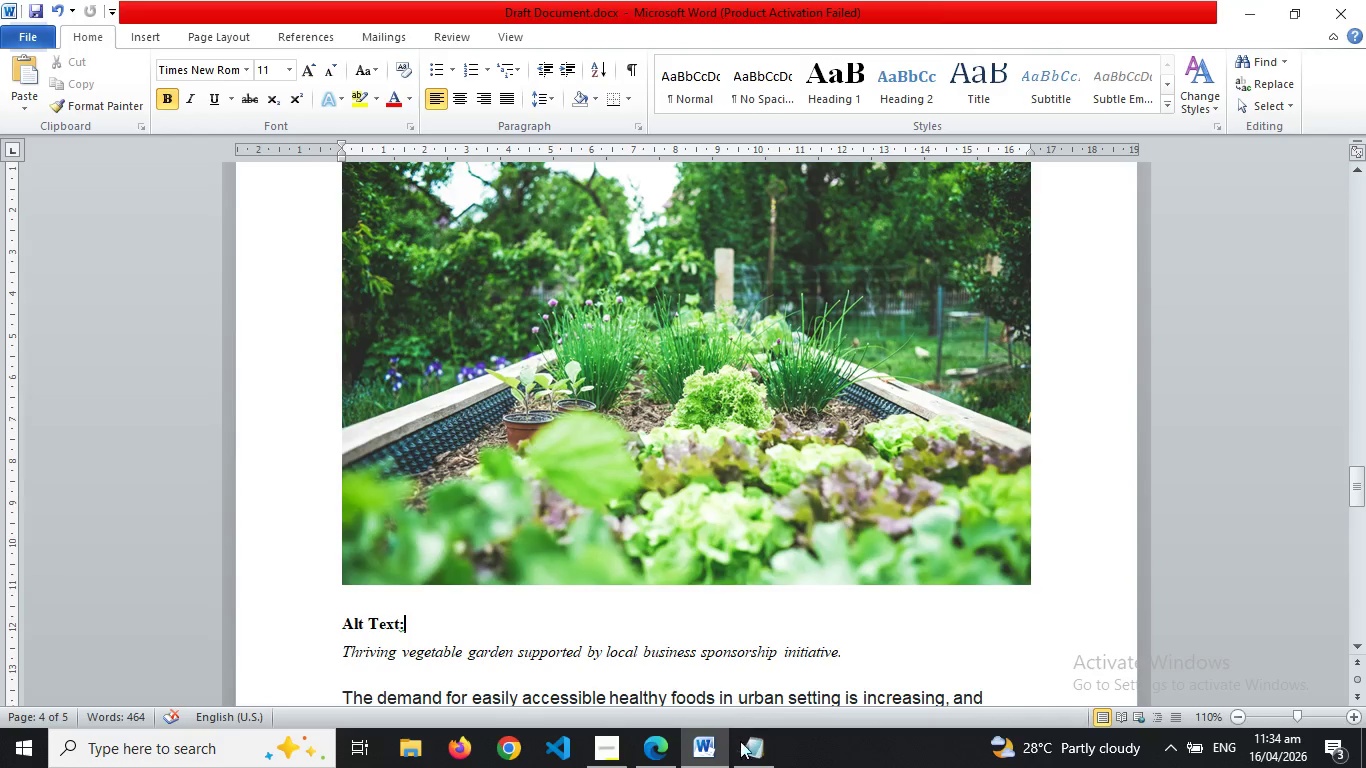 
left_click([745, 751])
 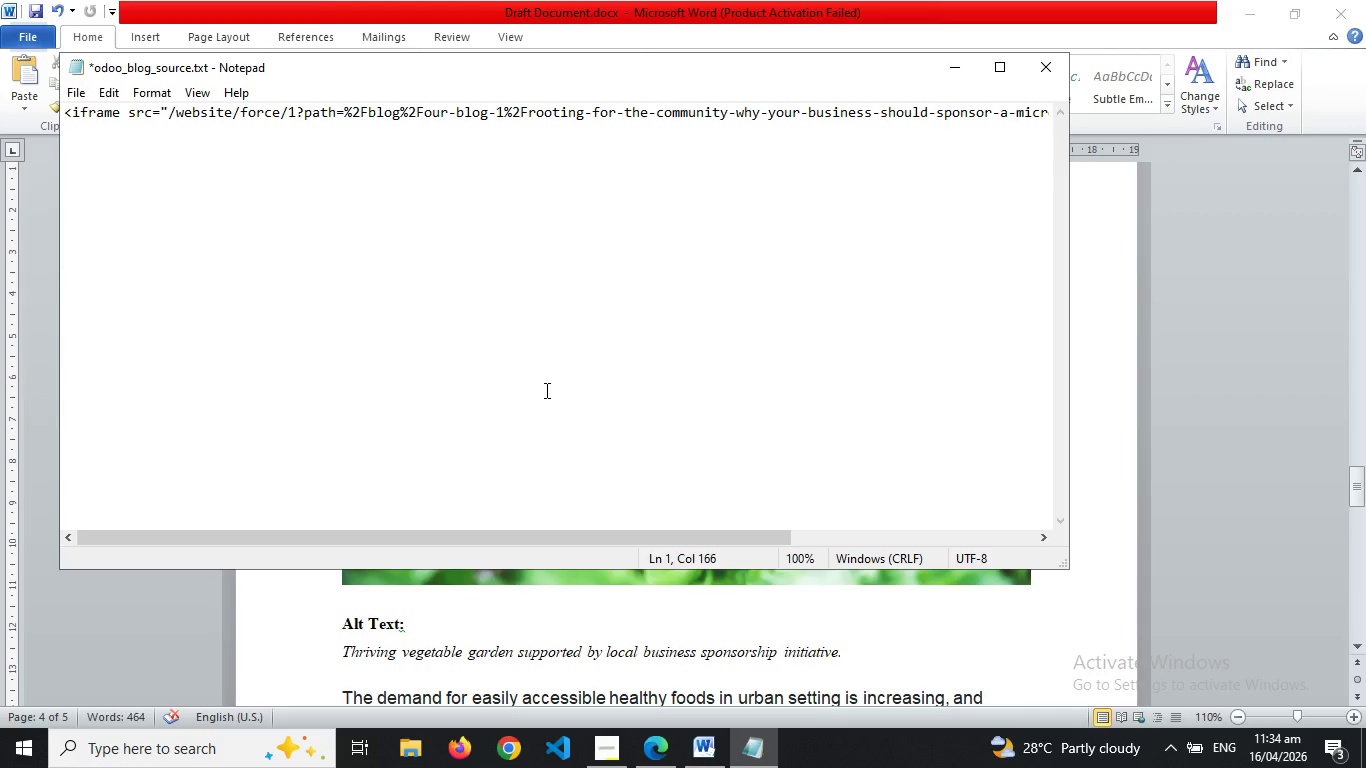 
left_click([545, 390])
 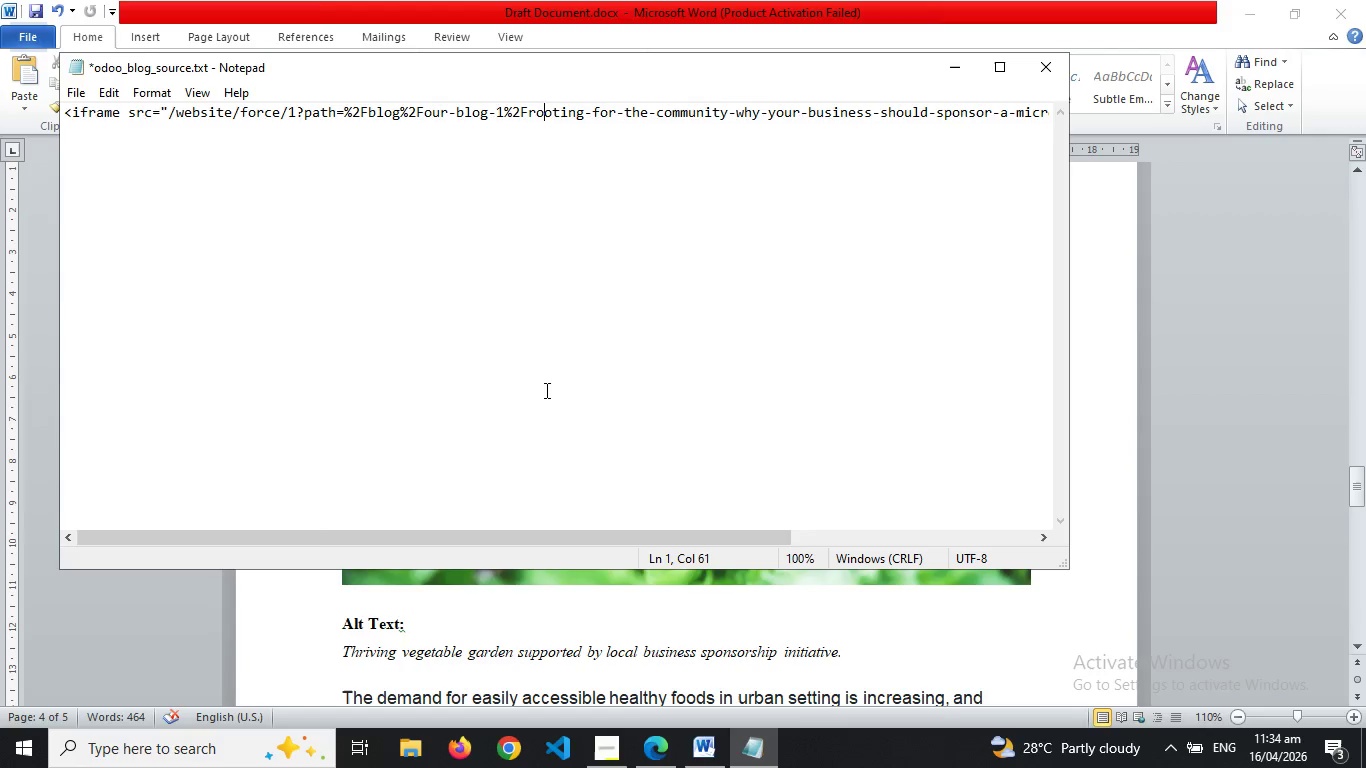 
key(Control+A)
 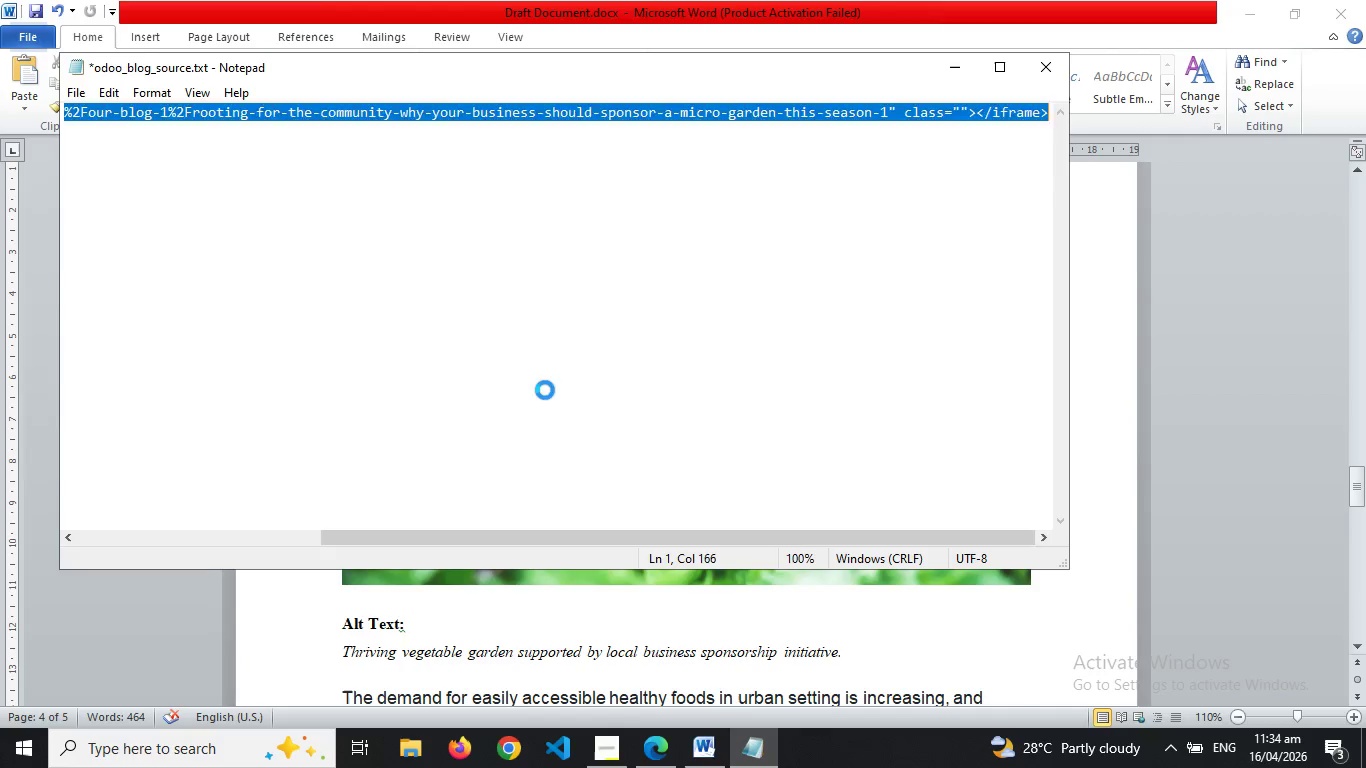 
key(Control+V)
 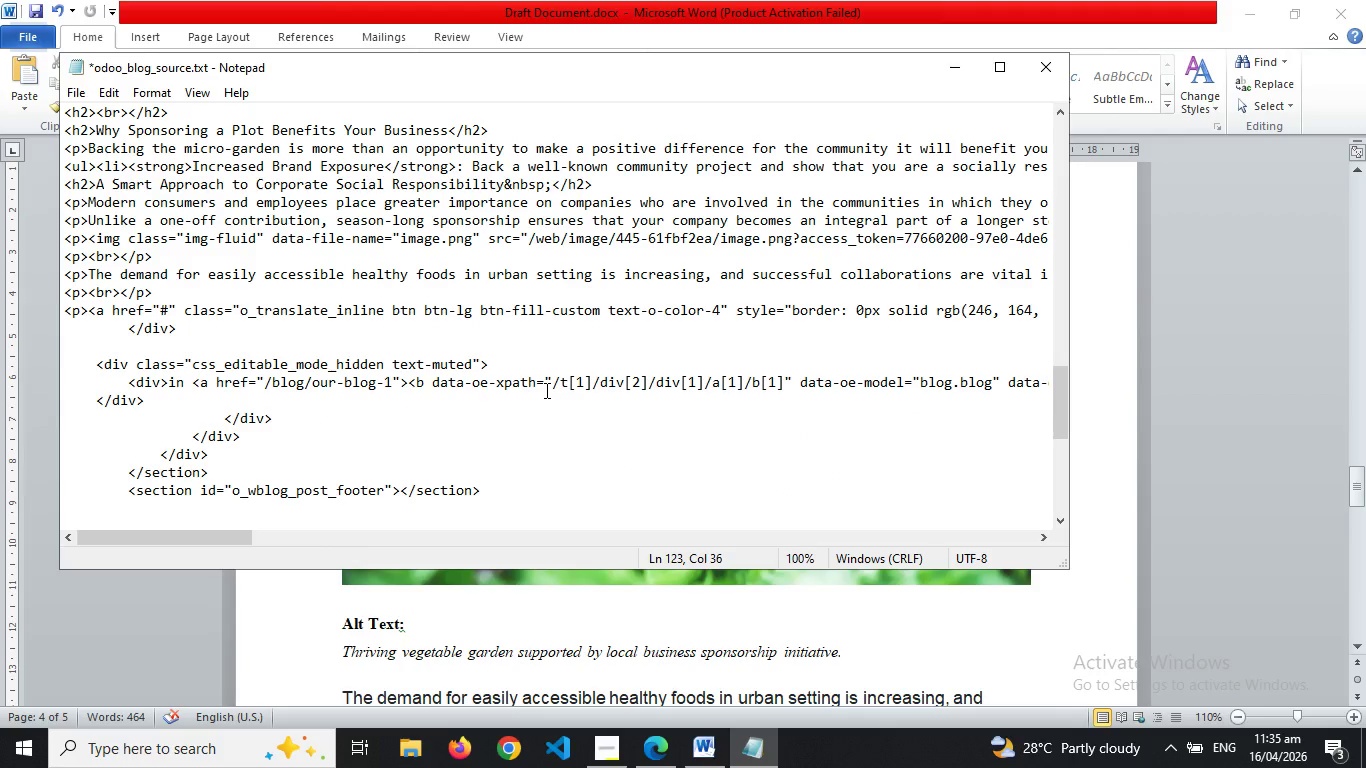 
wait(22.72)
 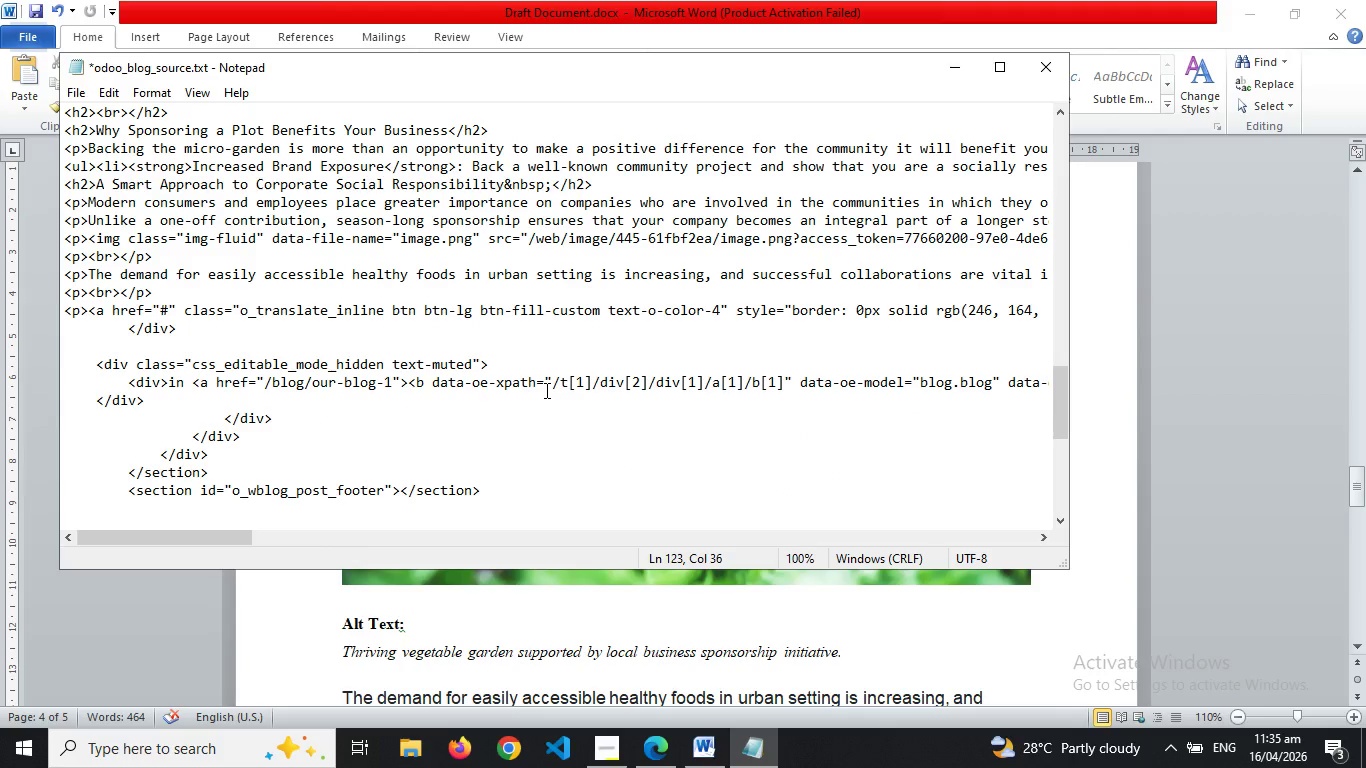 
left_click([1001, 66])
 